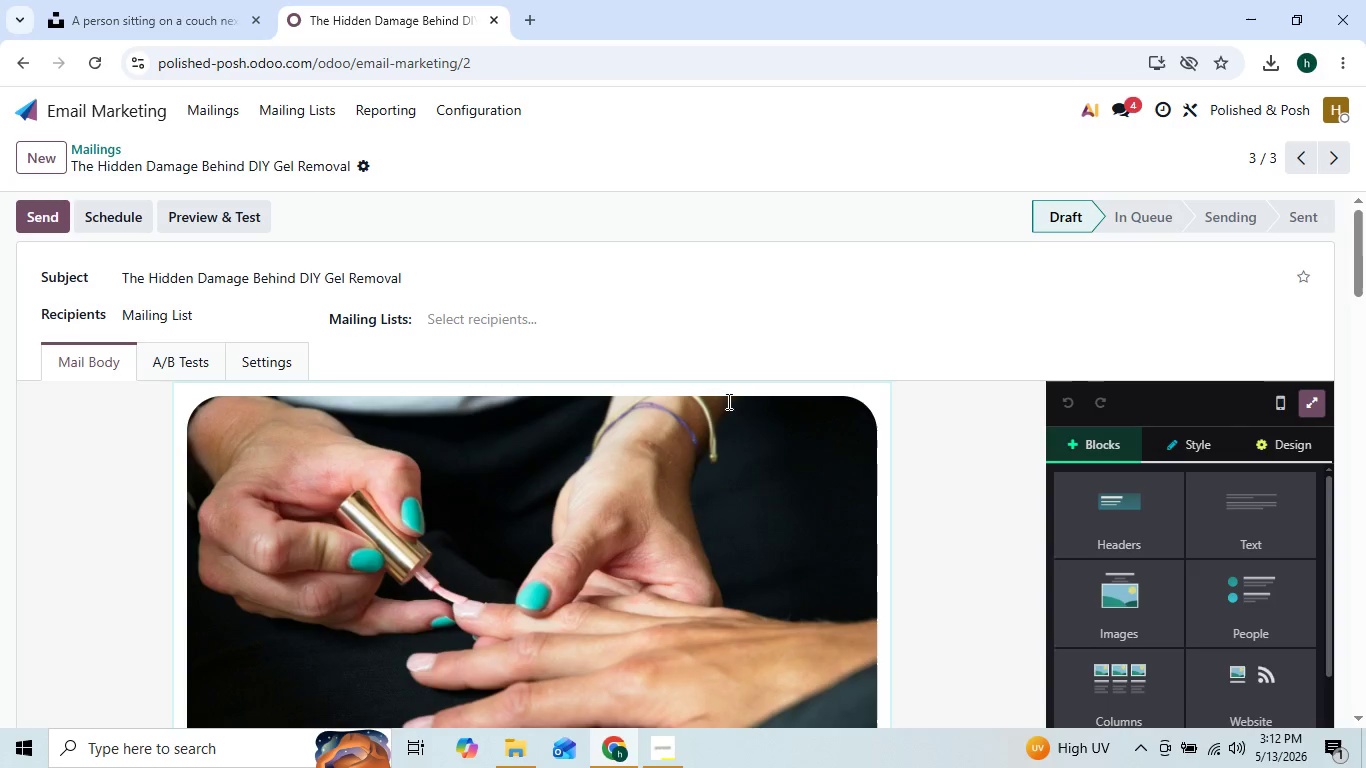 
scroll: coordinate [579, 515], scroll_direction: down, amount: 11.0
 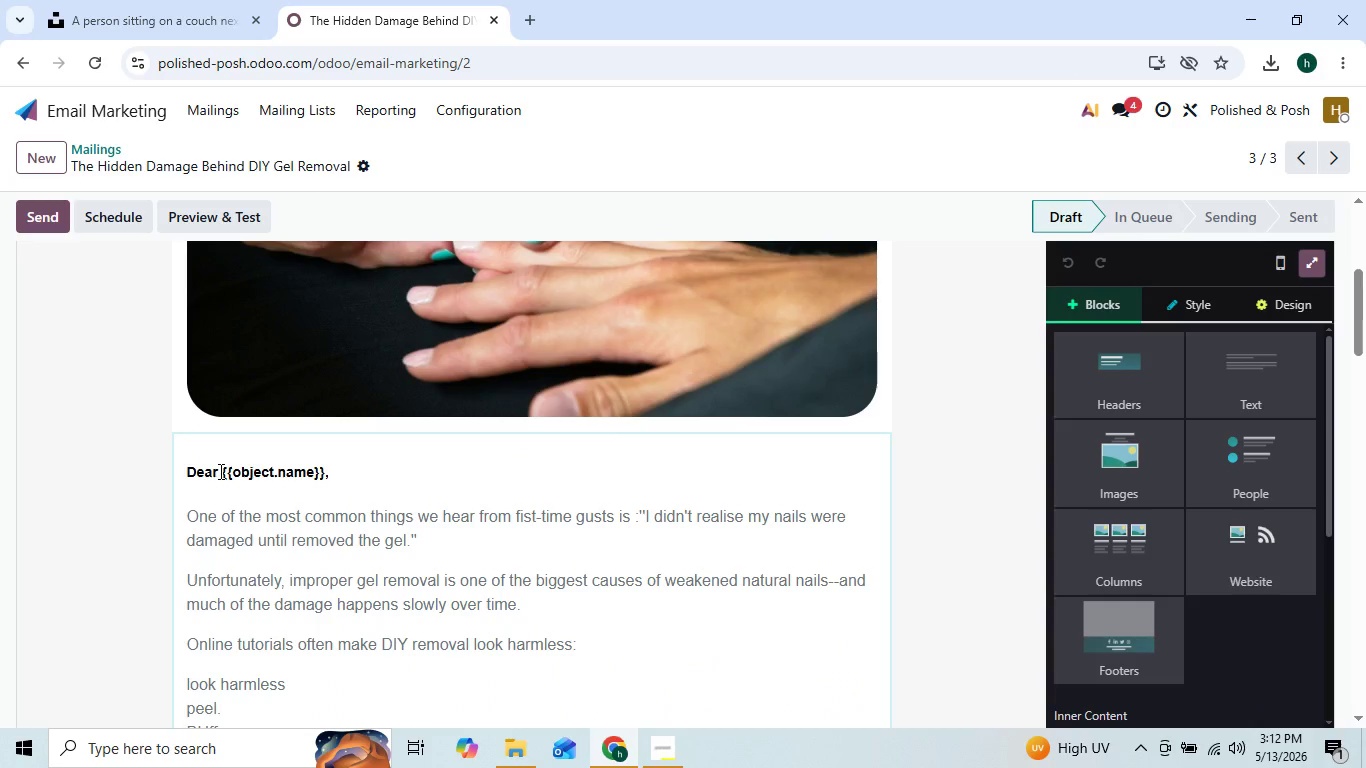 
left_click([219, 471])
 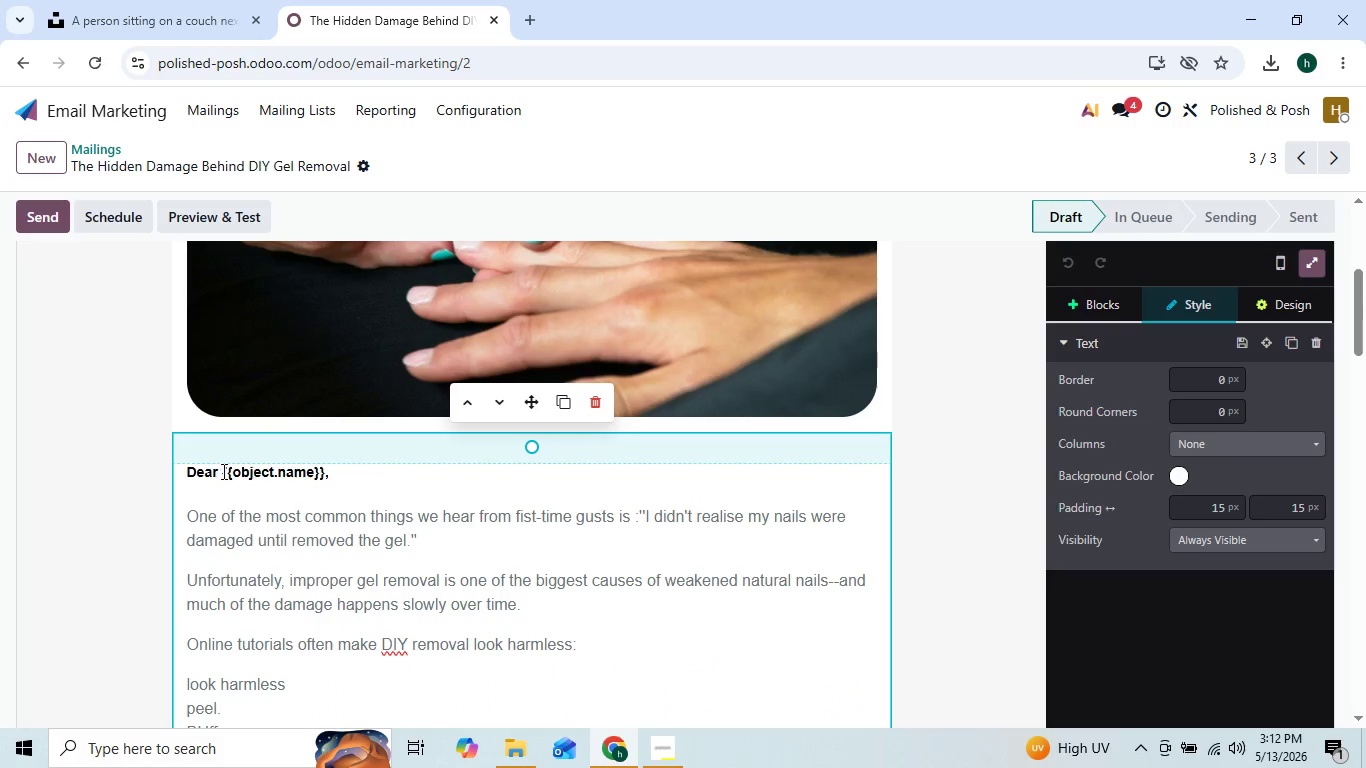 
left_click([223, 471])
 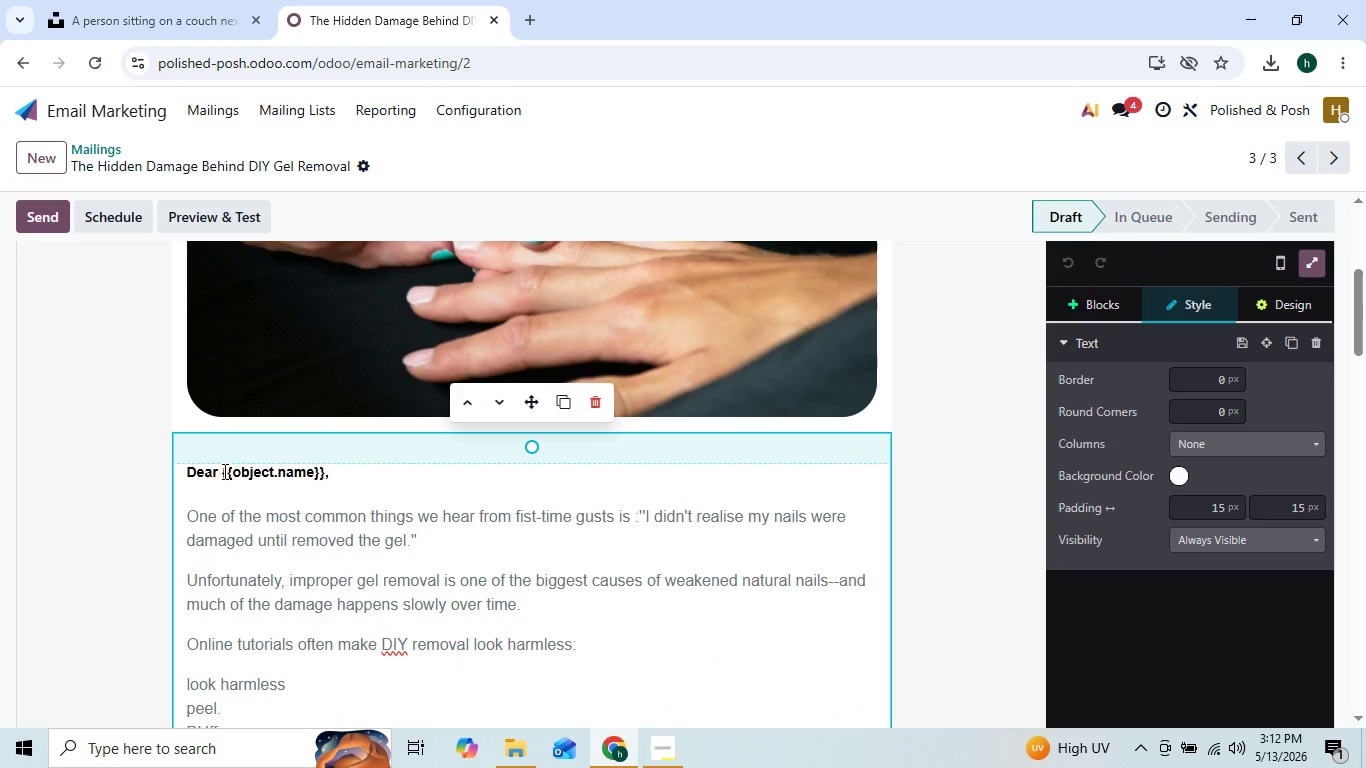 
key(Backquote)
 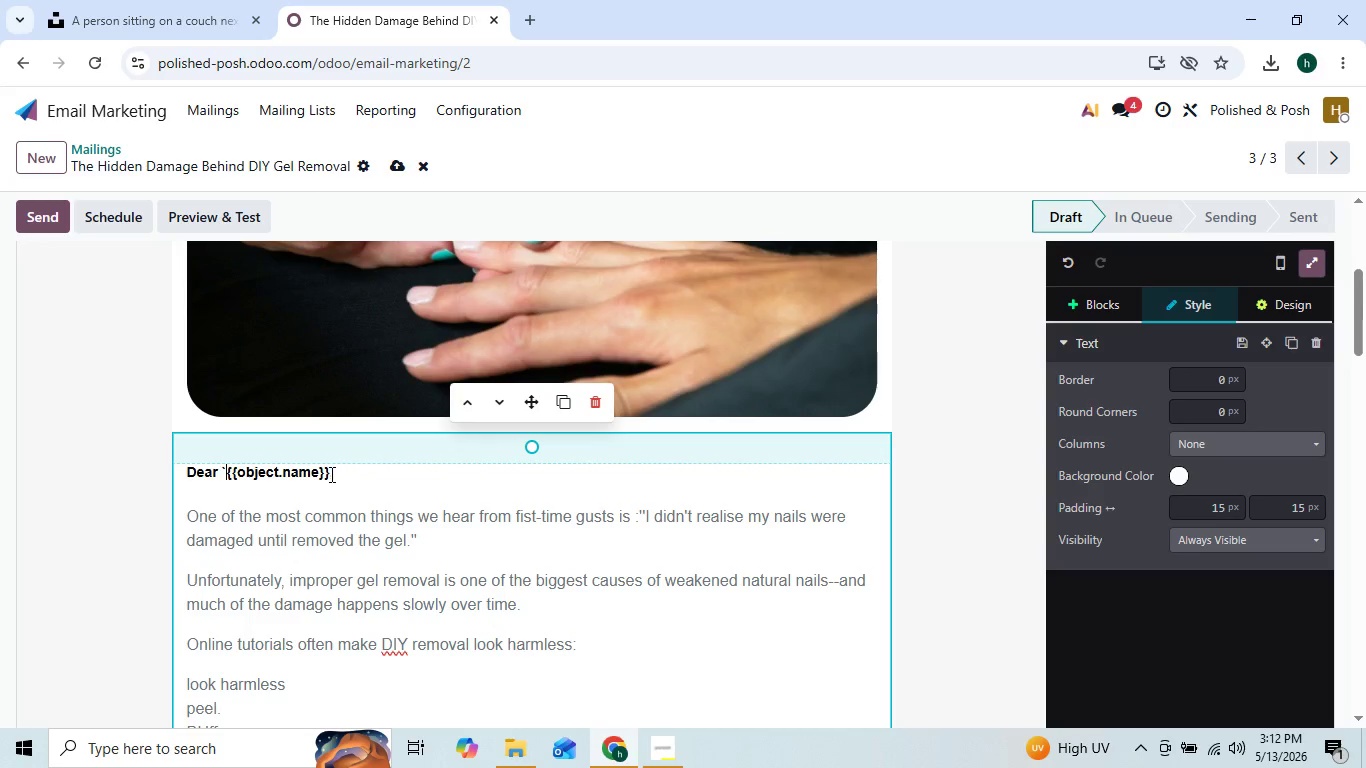 
left_click([329, 474])
 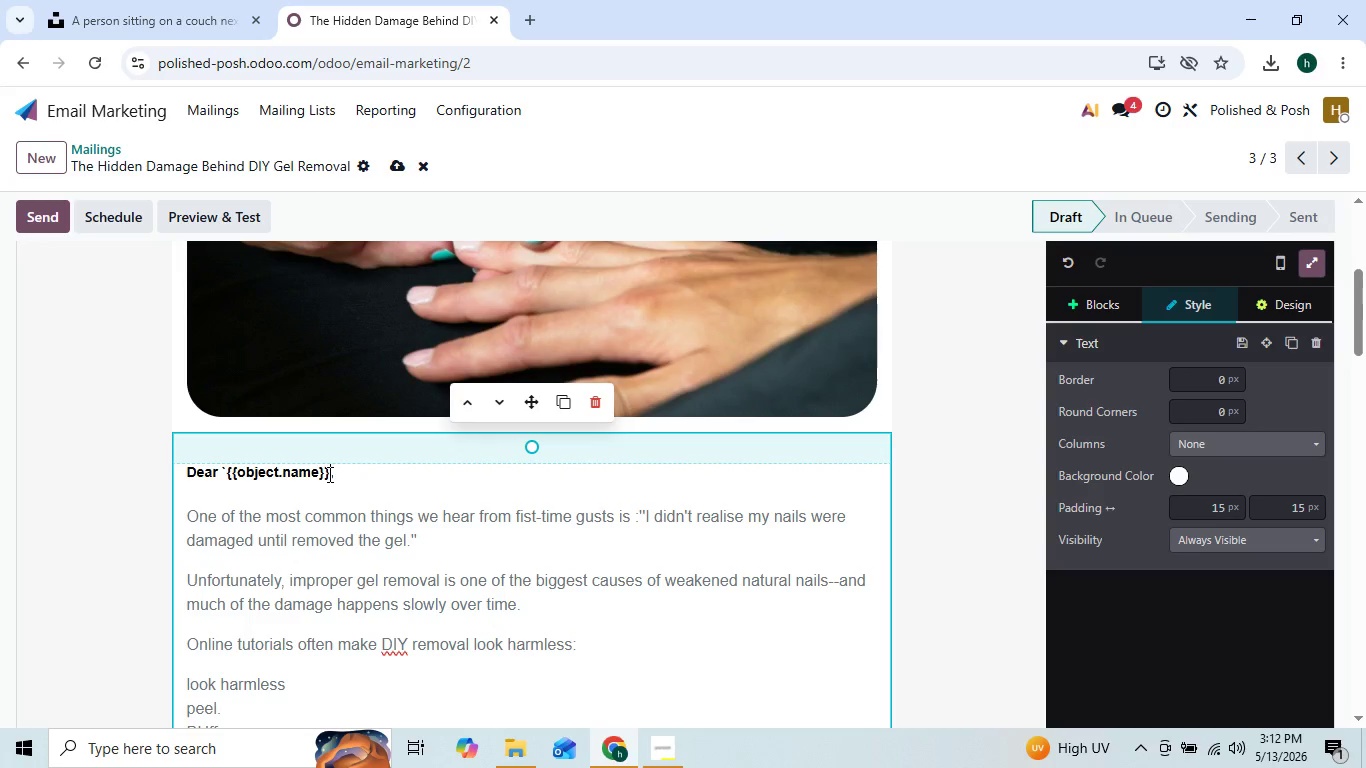 
key(Backquote)
 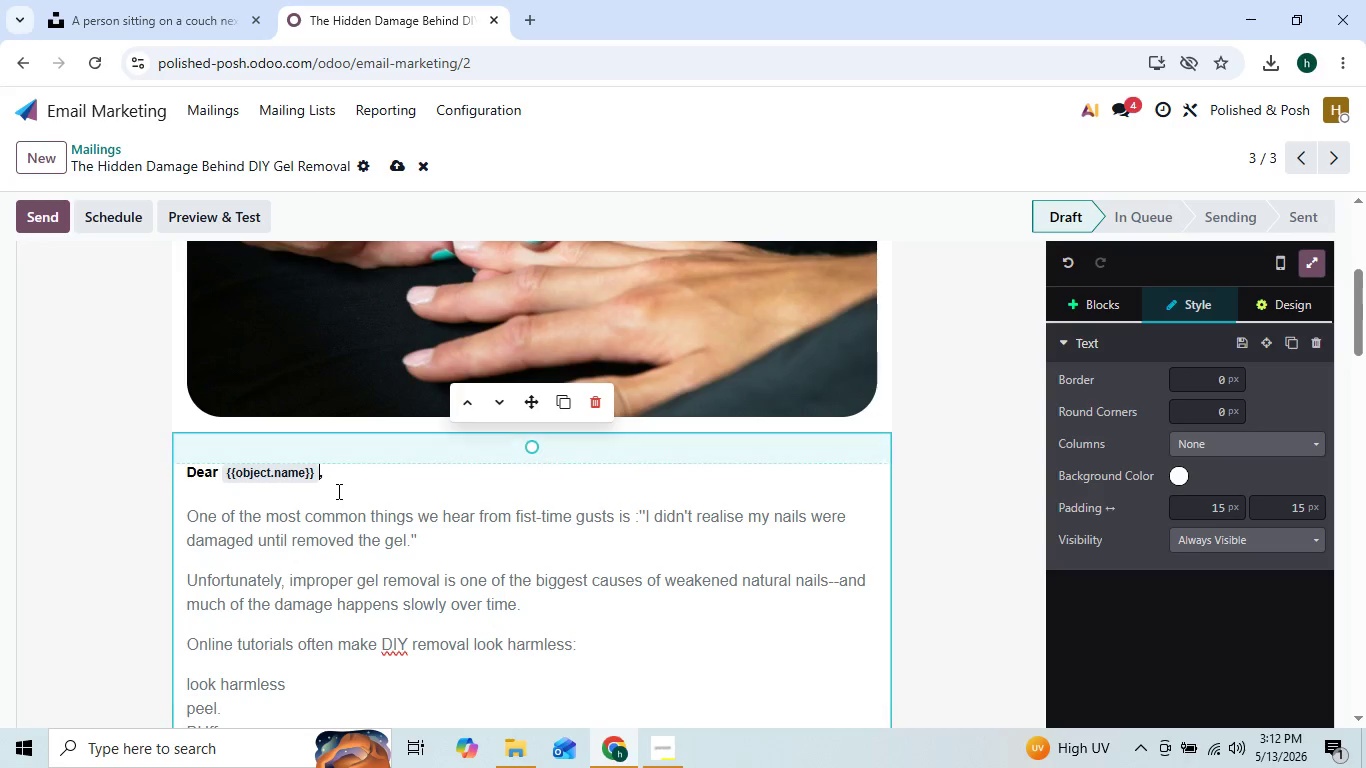 
scroll: coordinate [336, 498], scroll_direction: down, amount: 4.0
 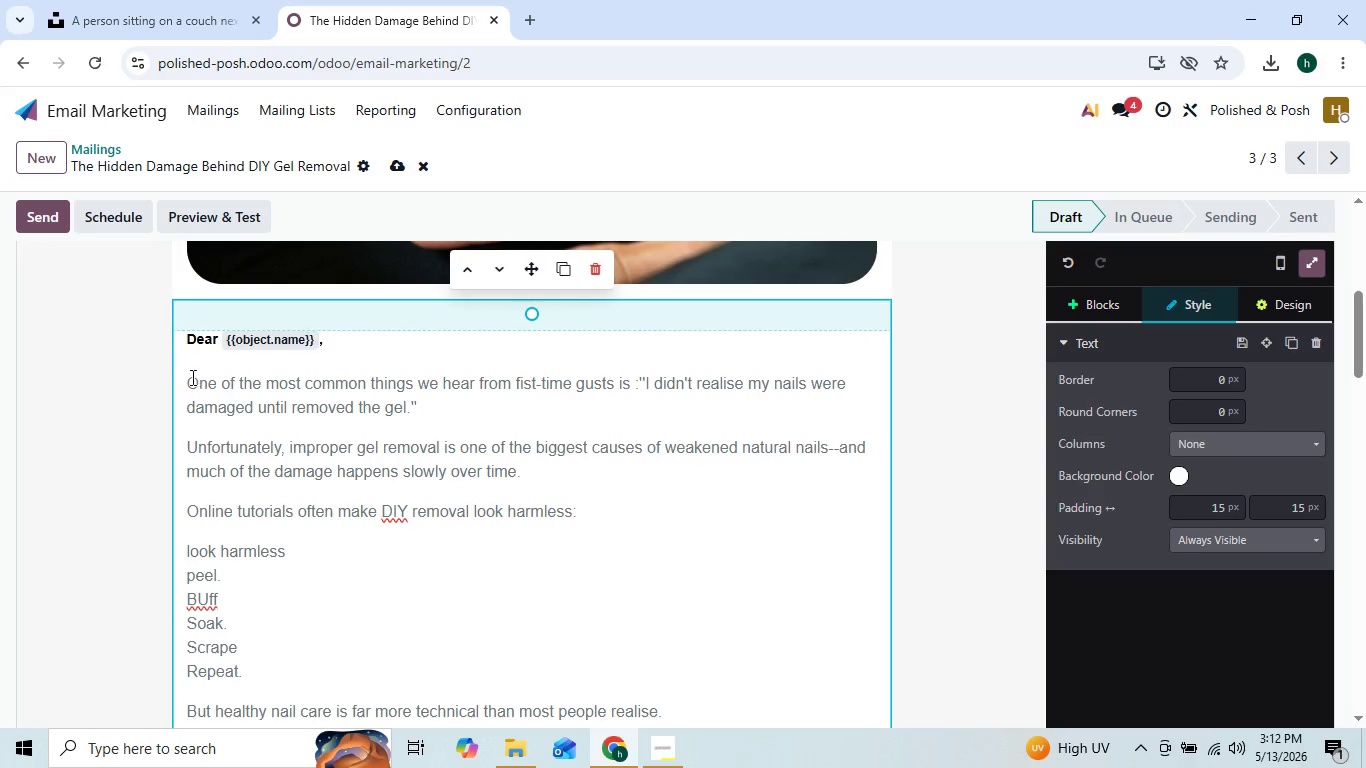 
left_click_drag(start_coordinate=[190, 376], to_coordinate=[632, 534])
 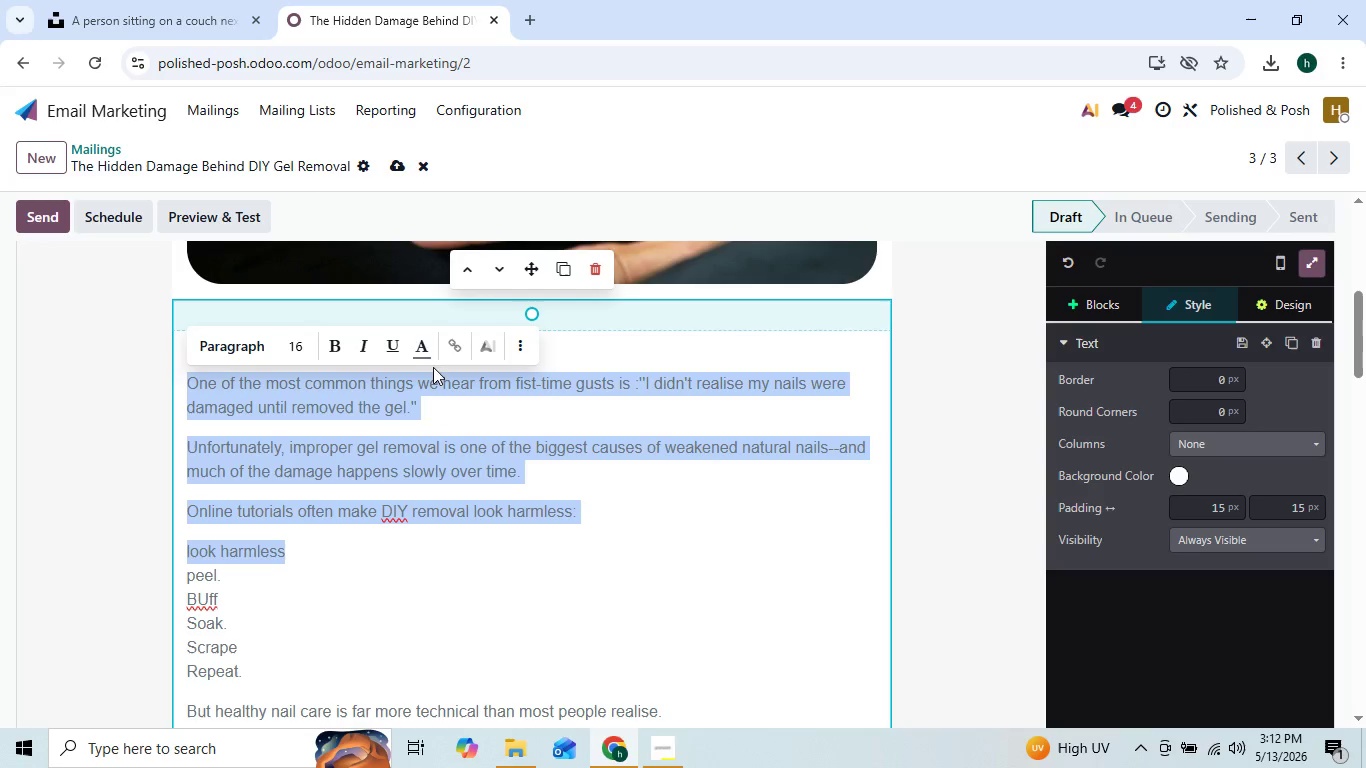 
left_click([430, 360])
 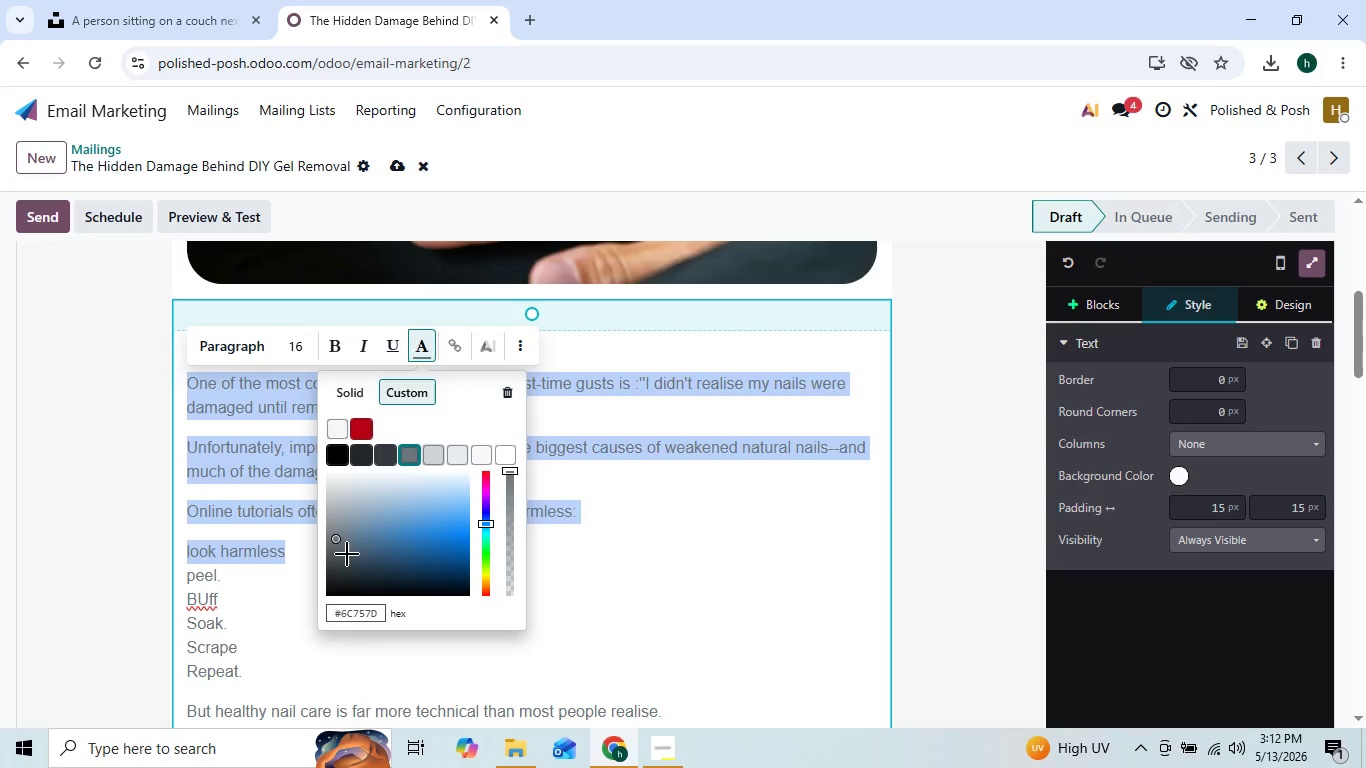 
left_click_drag(start_coordinate=[347, 570], to_coordinate=[325, 630])
 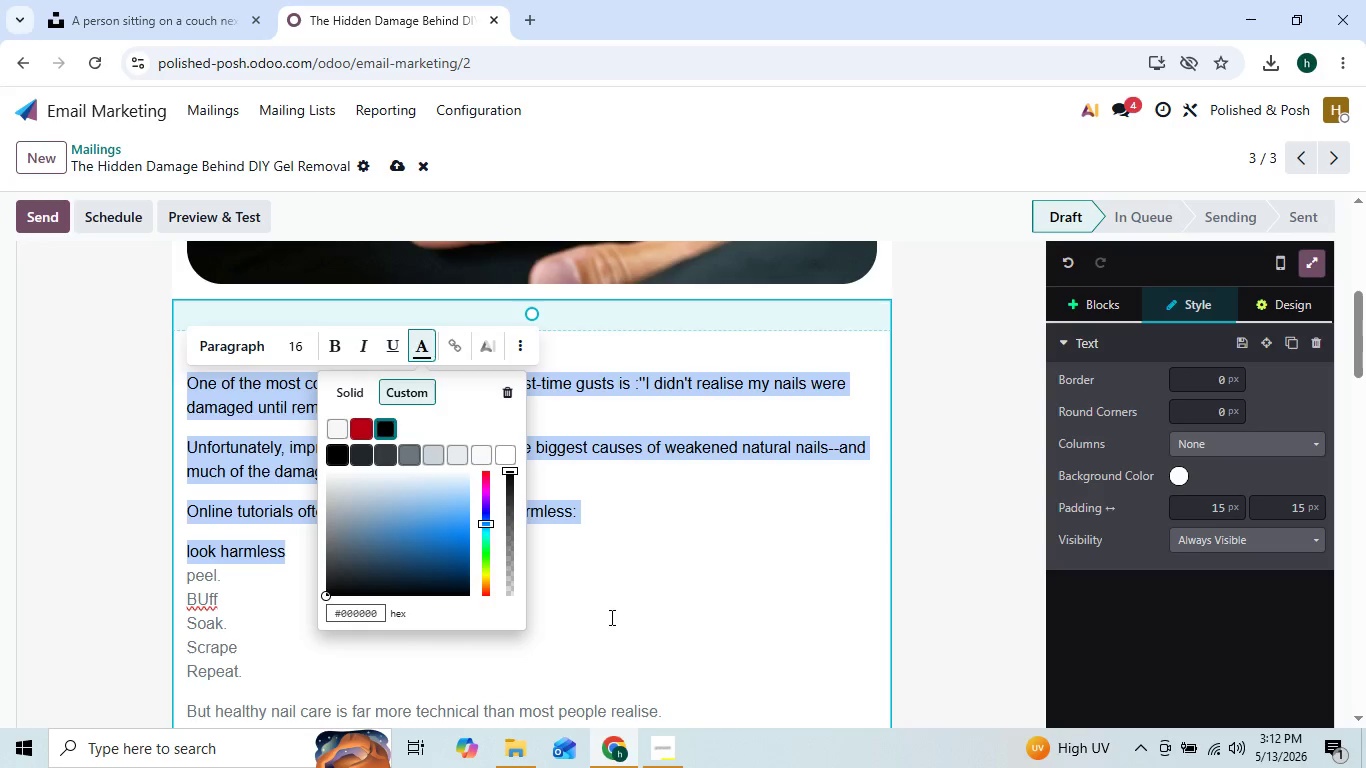 
left_click([618, 614])
 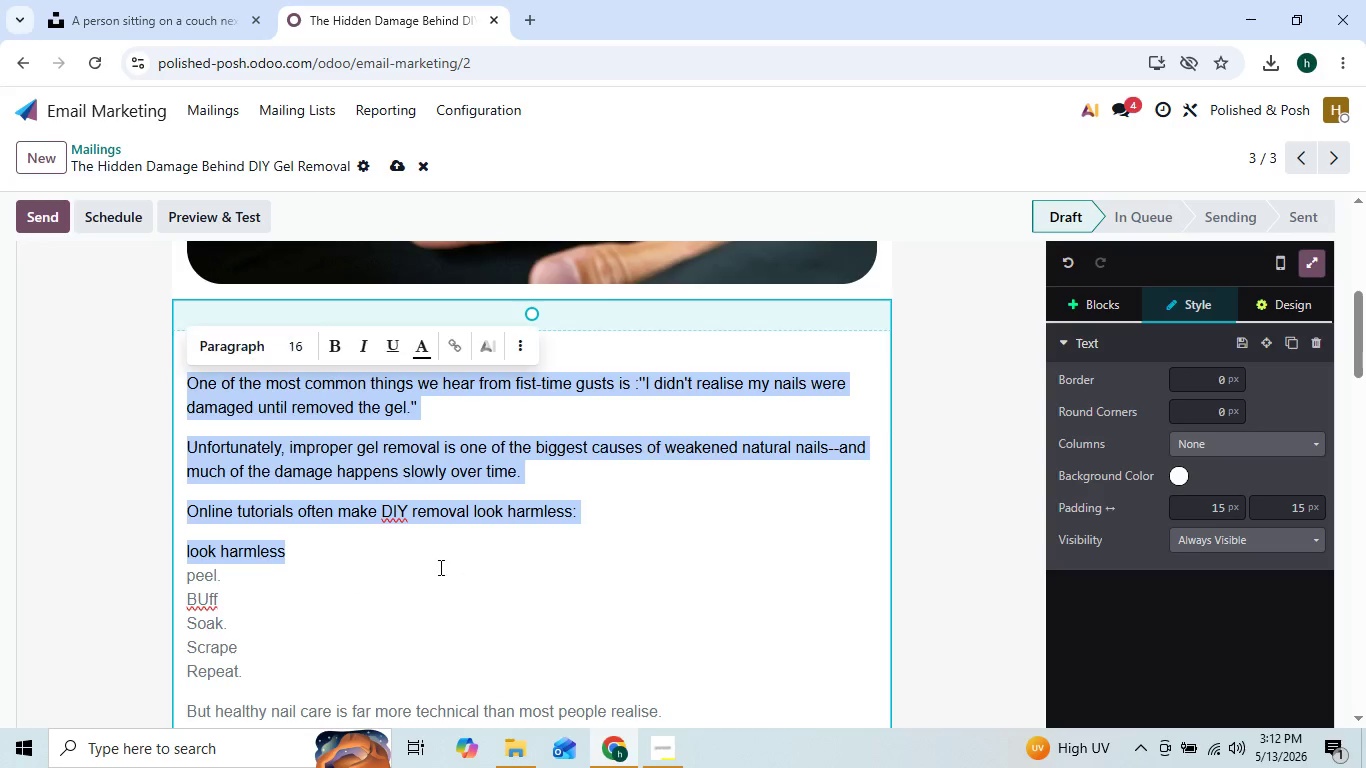 
scroll: coordinate [437, 560], scroll_direction: down, amount: 6.0
 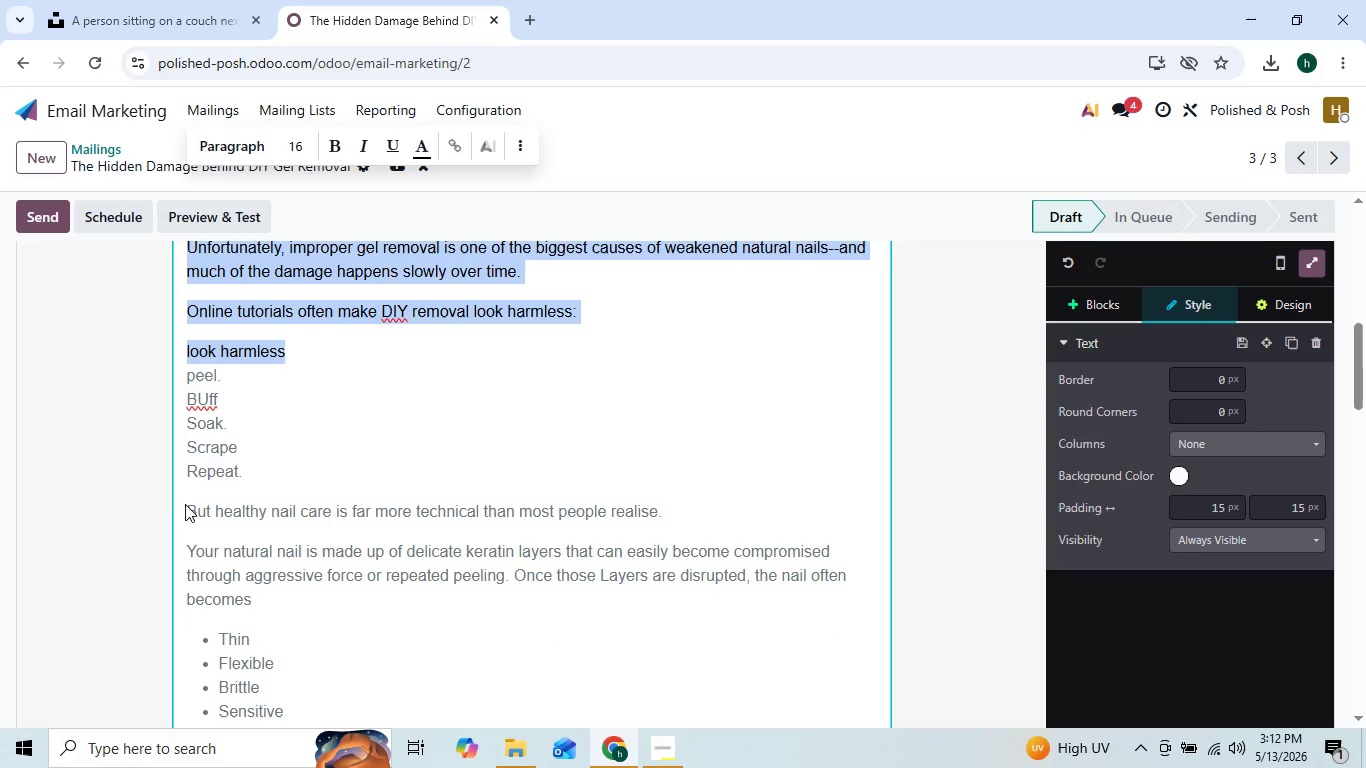 
left_click_drag(start_coordinate=[187, 505], to_coordinate=[260, 602])
 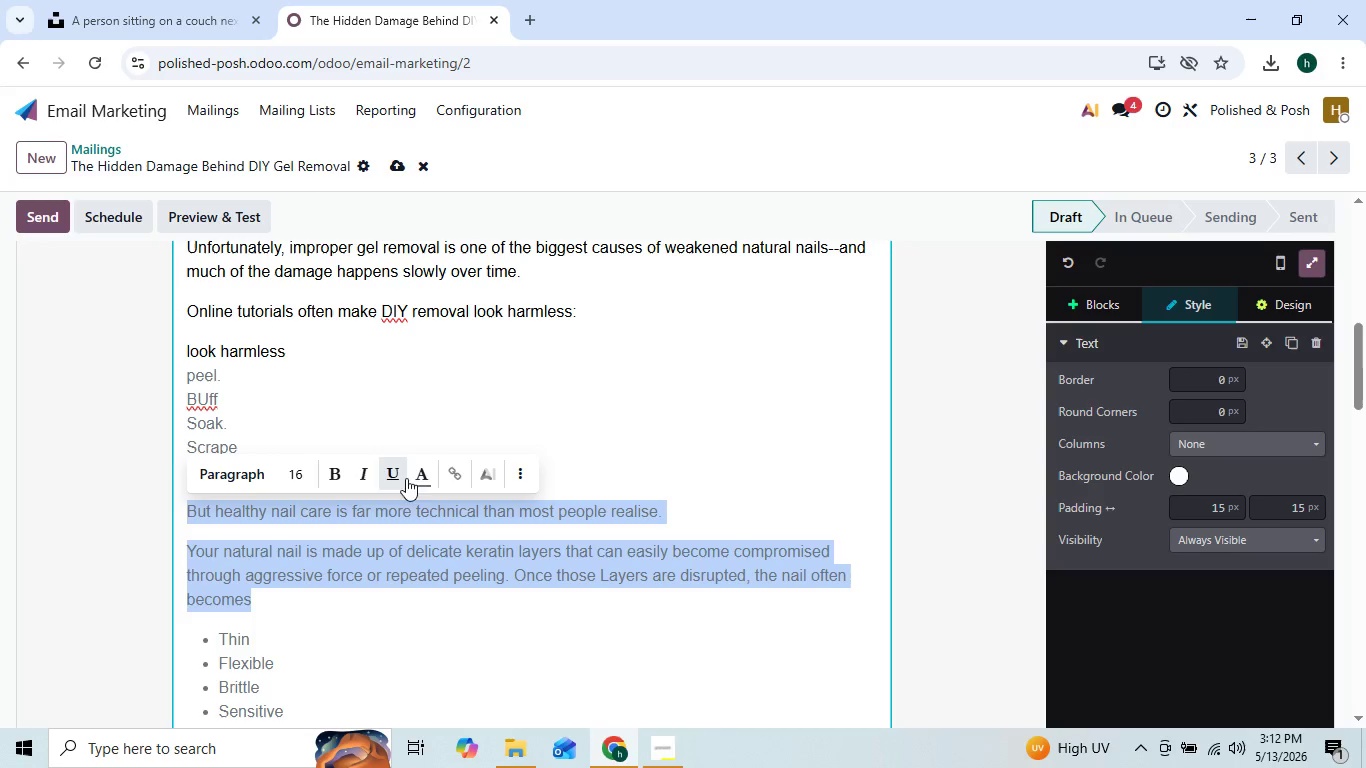 
left_click([421, 473])
 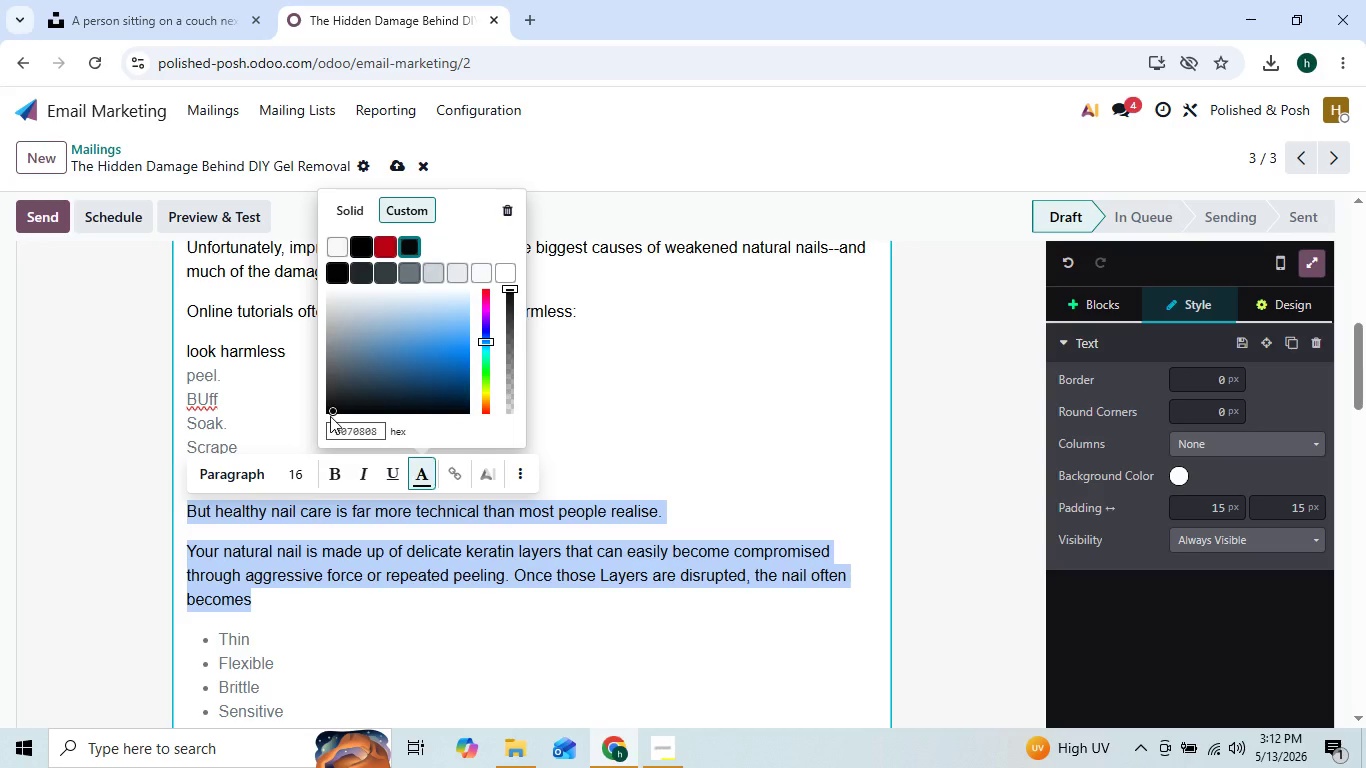 
wait(6.84)
 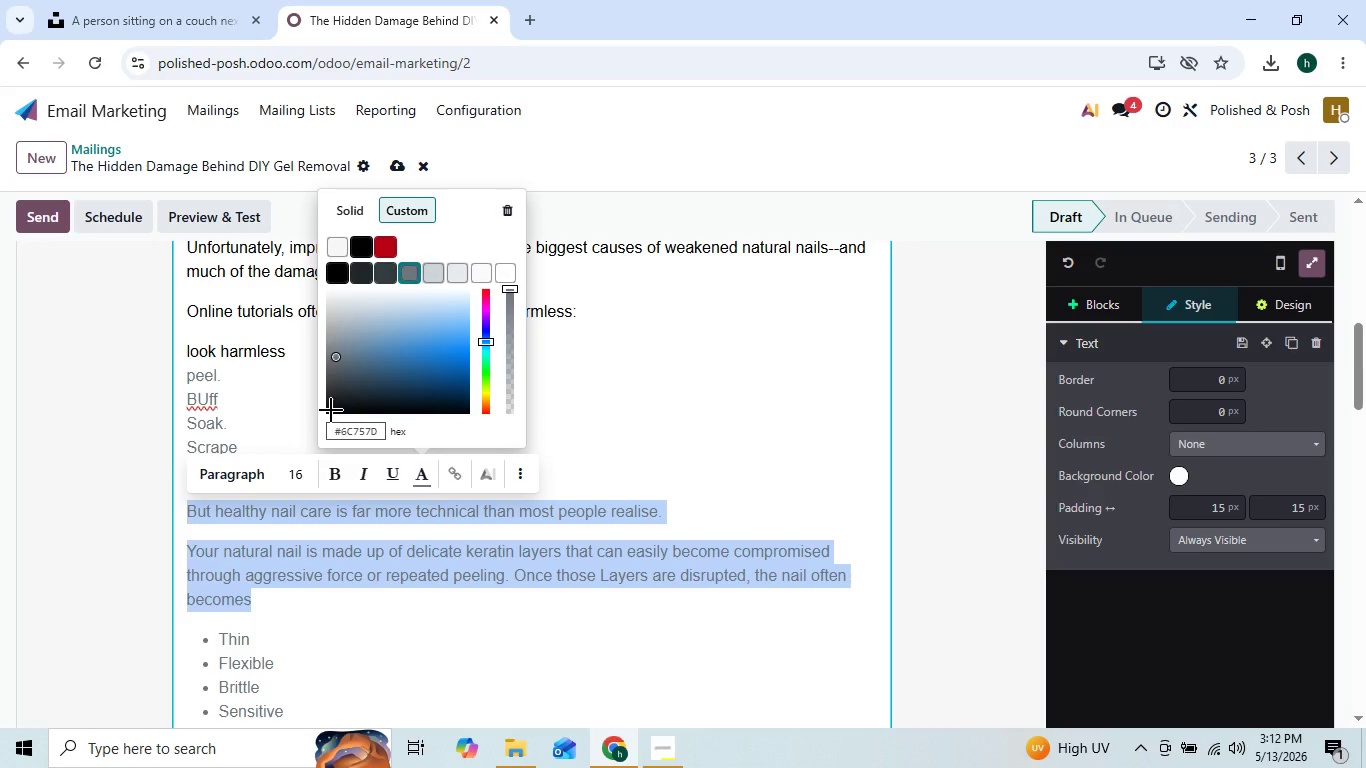 
left_click_drag(start_coordinate=[329, 411], to_coordinate=[300, 401])
 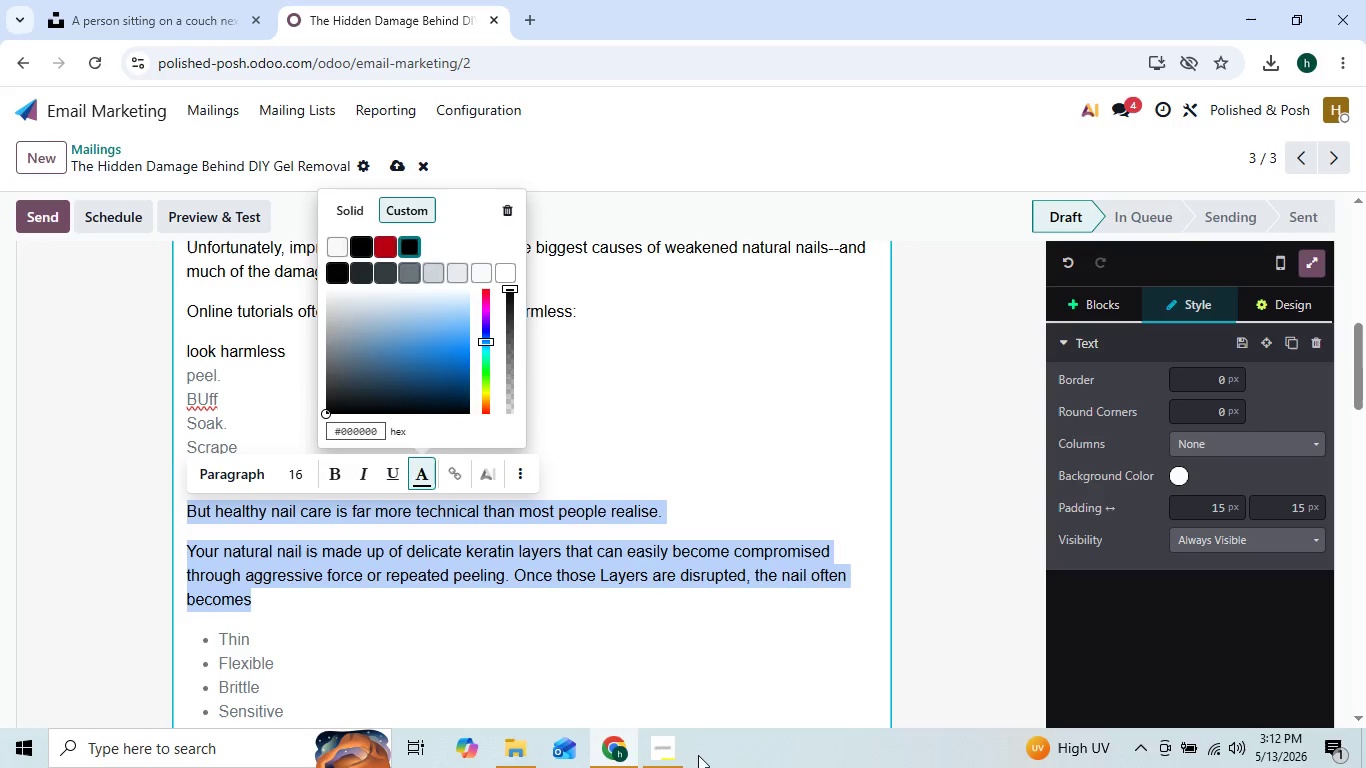 
left_click([530, 622])
 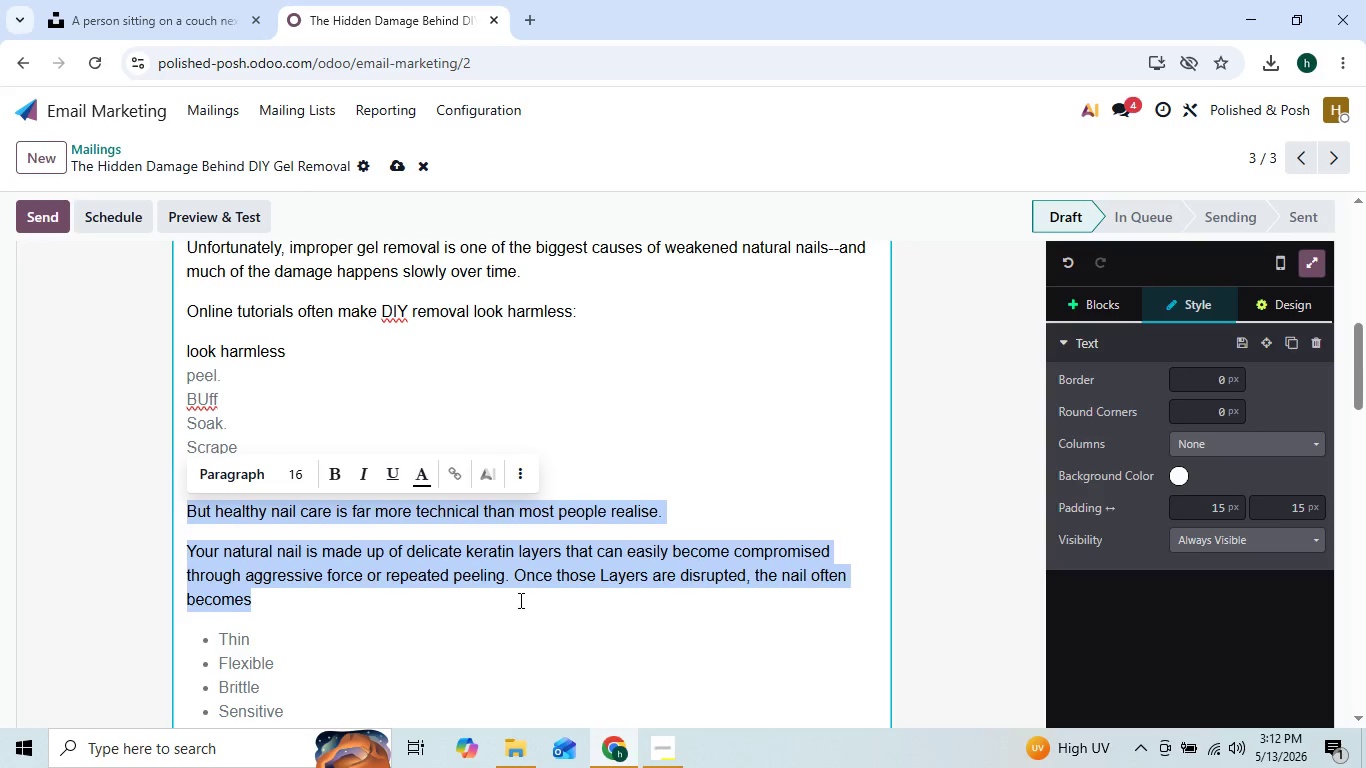 
scroll: coordinate [508, 584], scroll_direction: down, amount: 10.0
 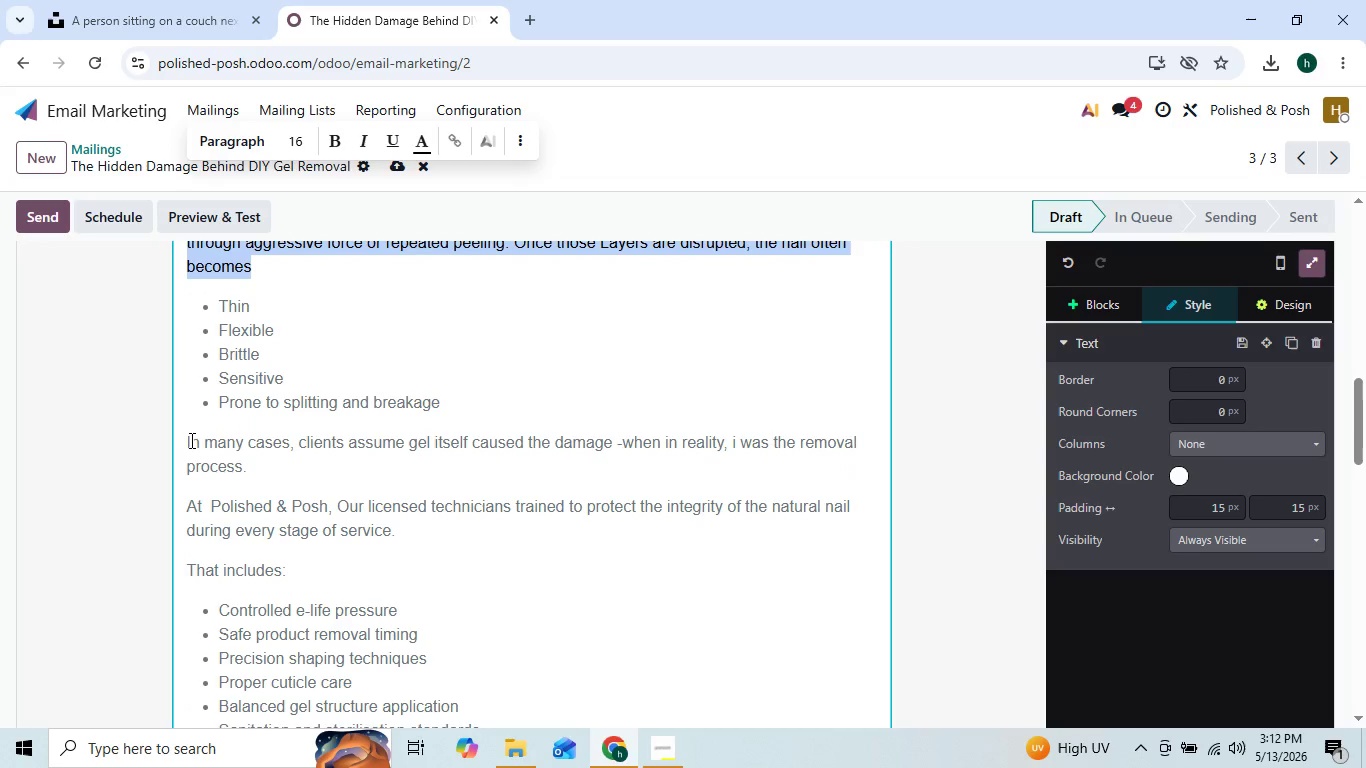 
left_click_drag(start_coordinate=[186, 441], to_coordinate=[415, 574])
 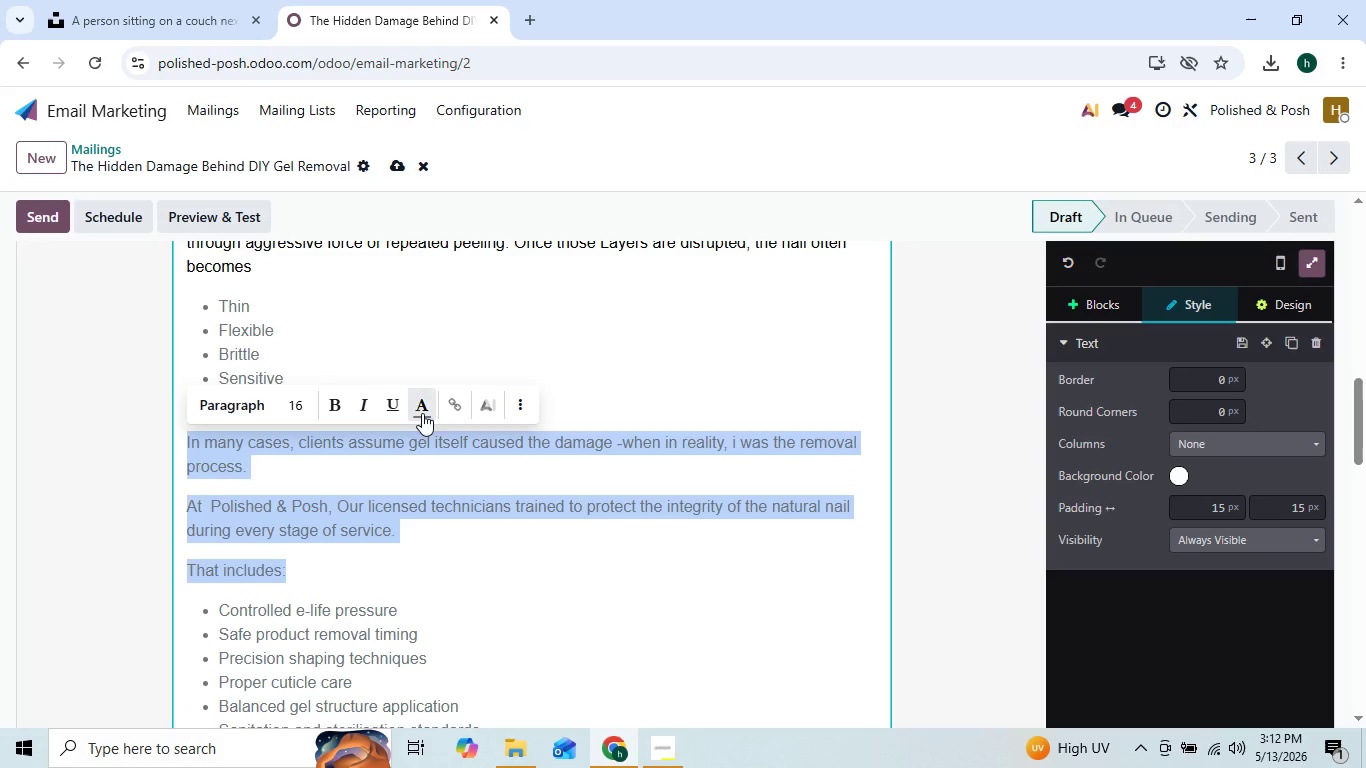 
left_click([423, 412])
 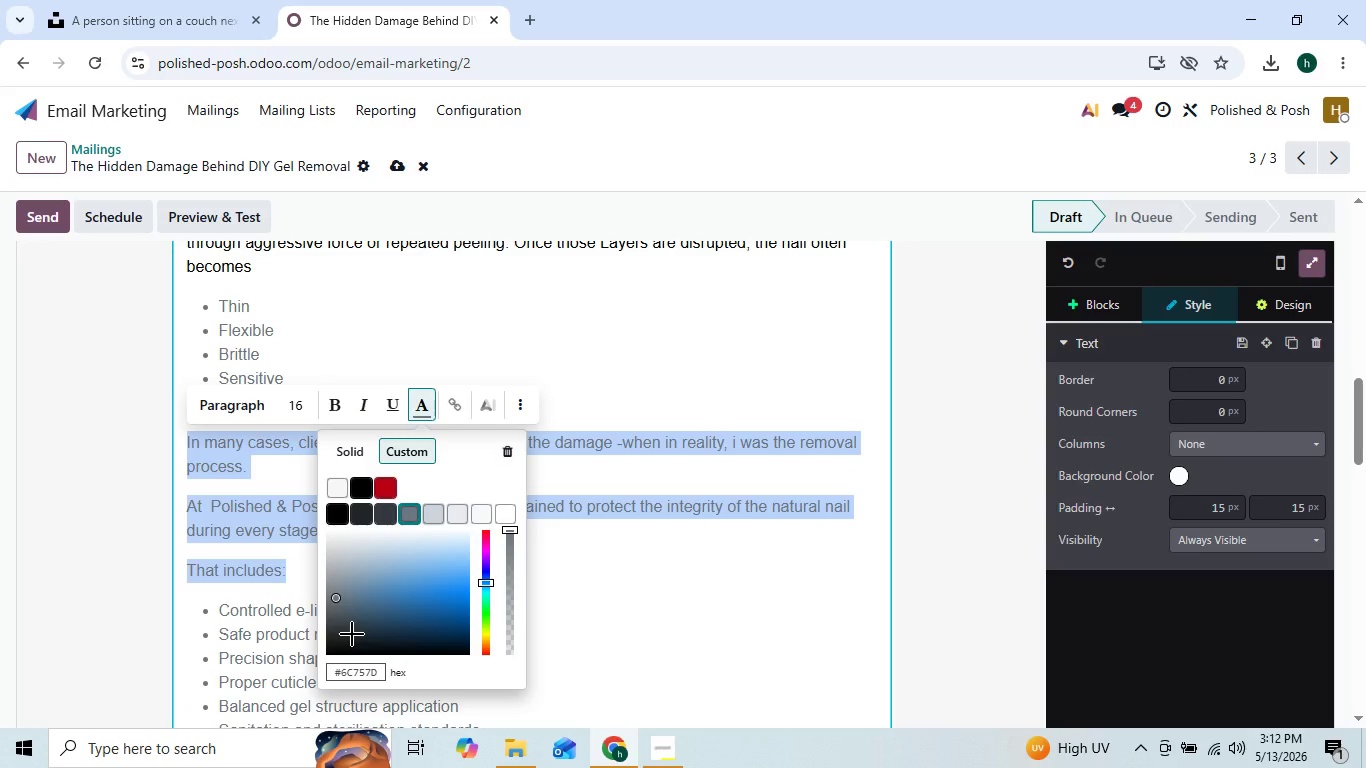 
left_click_drag(start_coordinate=[352, 634], to_coordinate=[329, 657])
 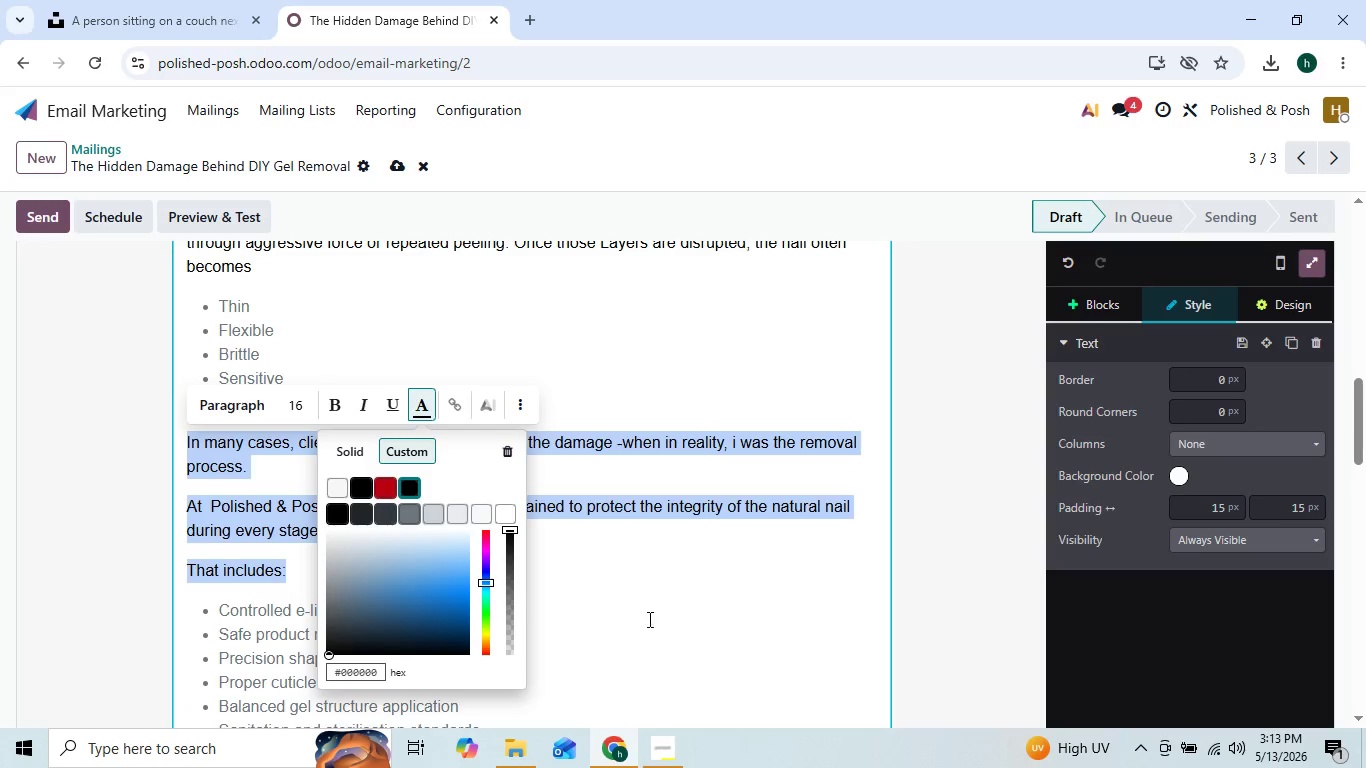 
left_click([652, 619])
 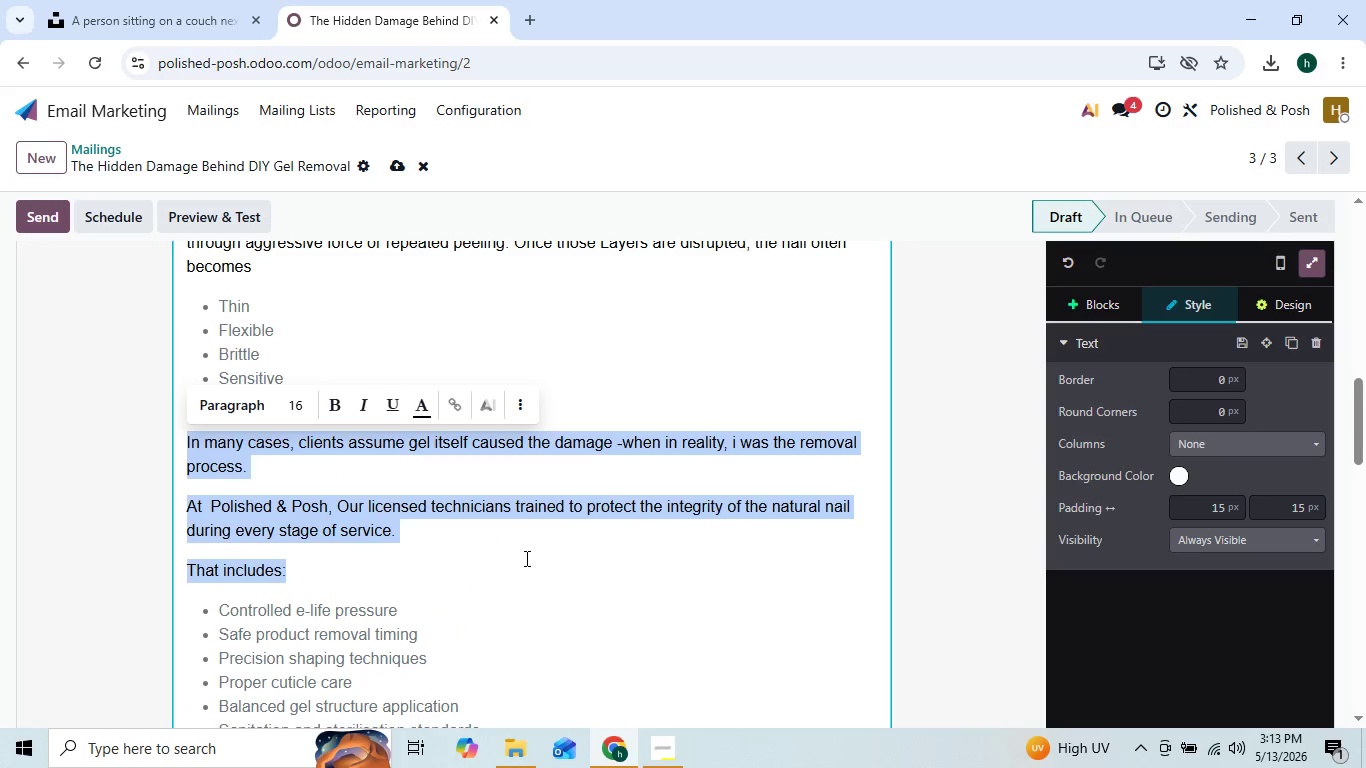 
scroll: coordinate [473, 570], scroll_direction: down, amount: 11.0
 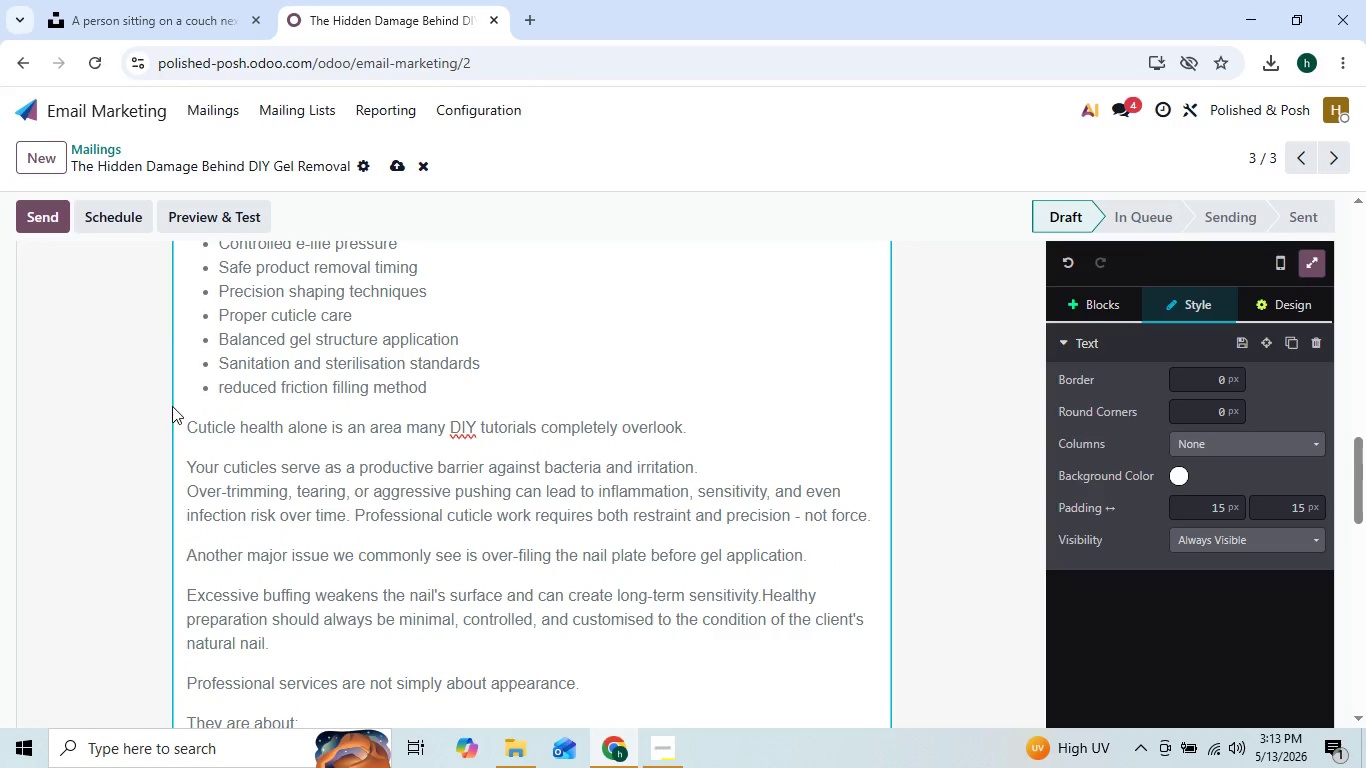 
left_click_drag(start_coordinate=[190, 424], to_coordinate=[428, 263])
 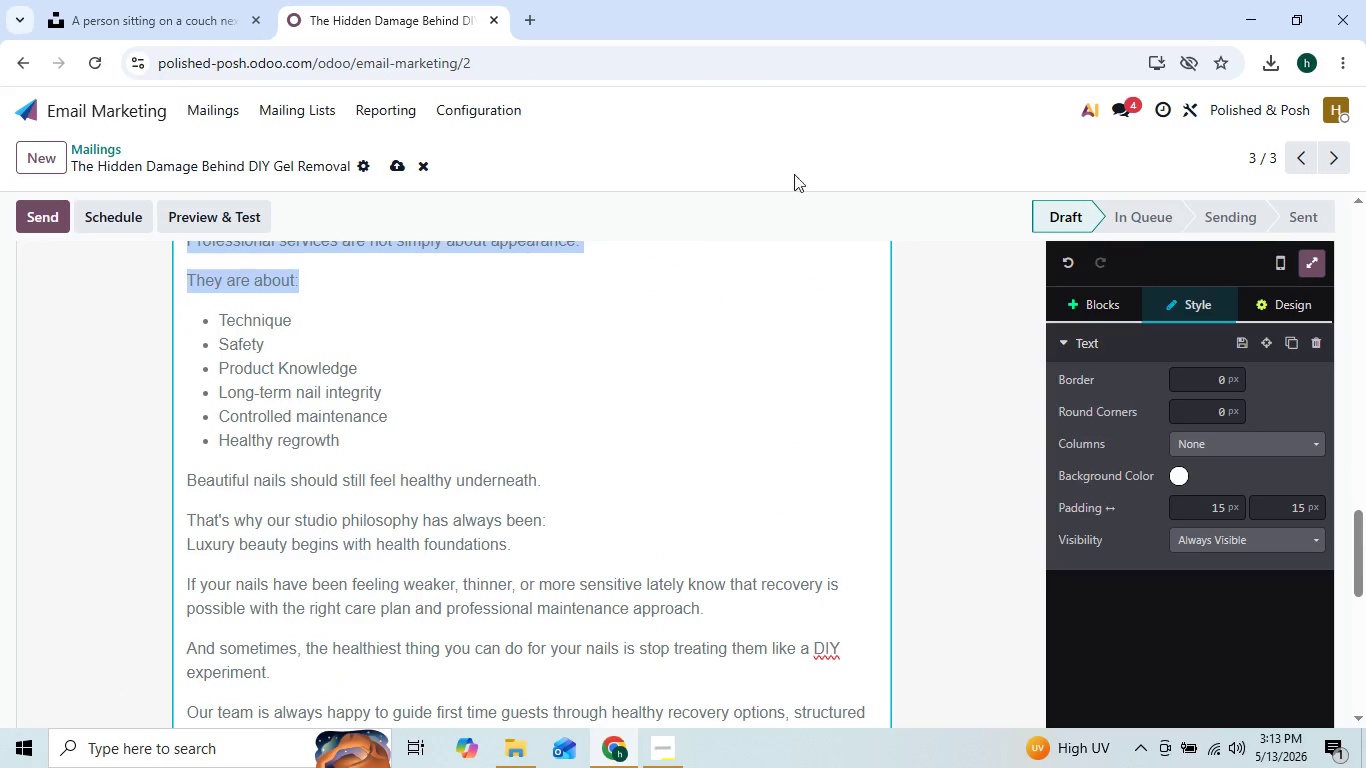 
scroll: coordinate [622, 296], scroll_direction: up, amount: 8.0
 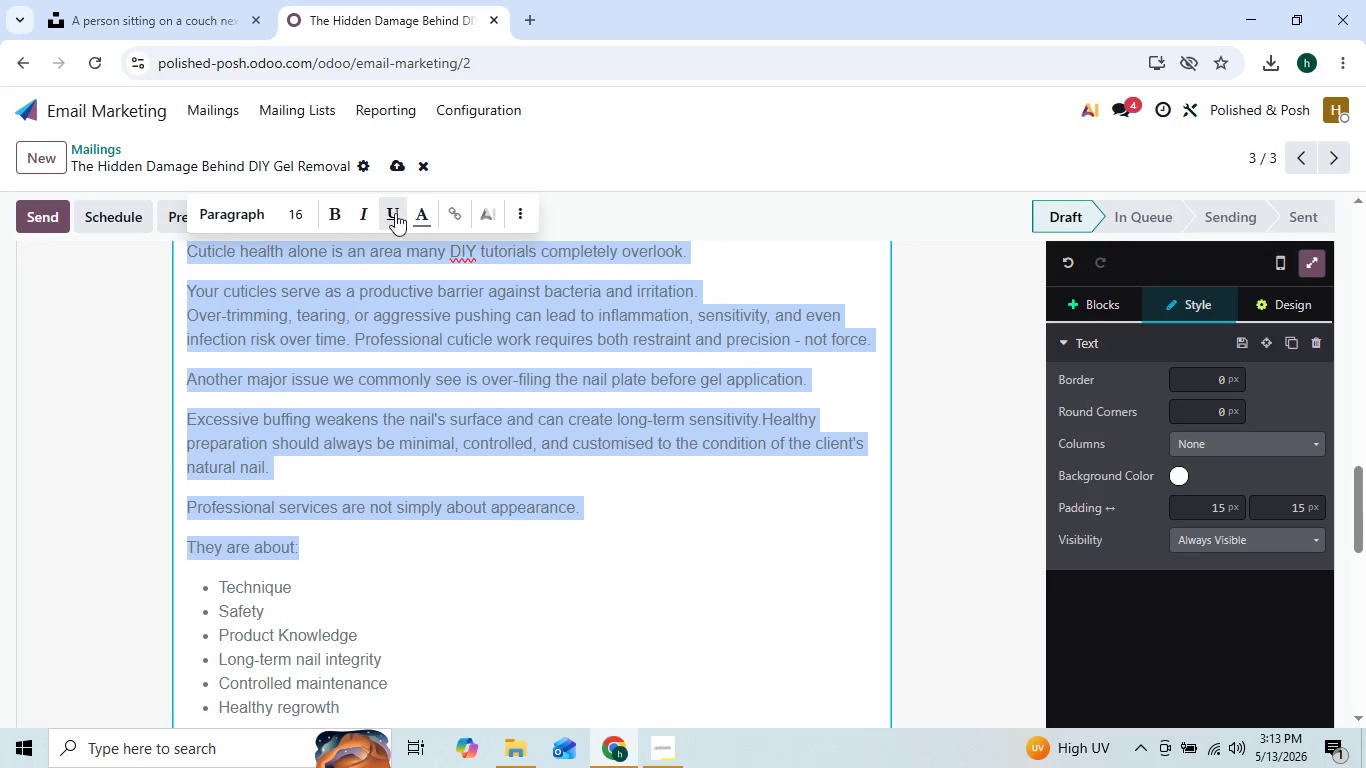 
left_click([424, 207])
 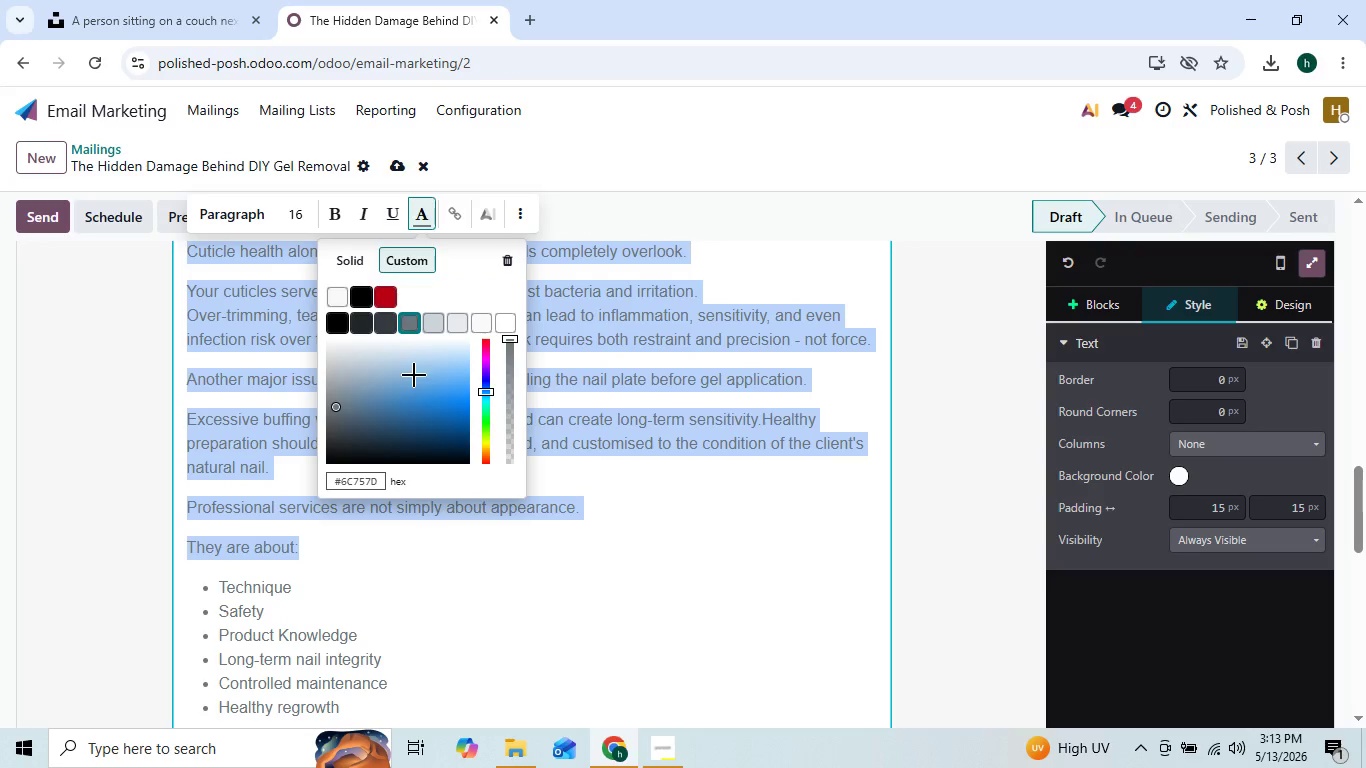 
left_click_drag(start_coordinate=[370, 398], to_coordinate=[279, 478])
 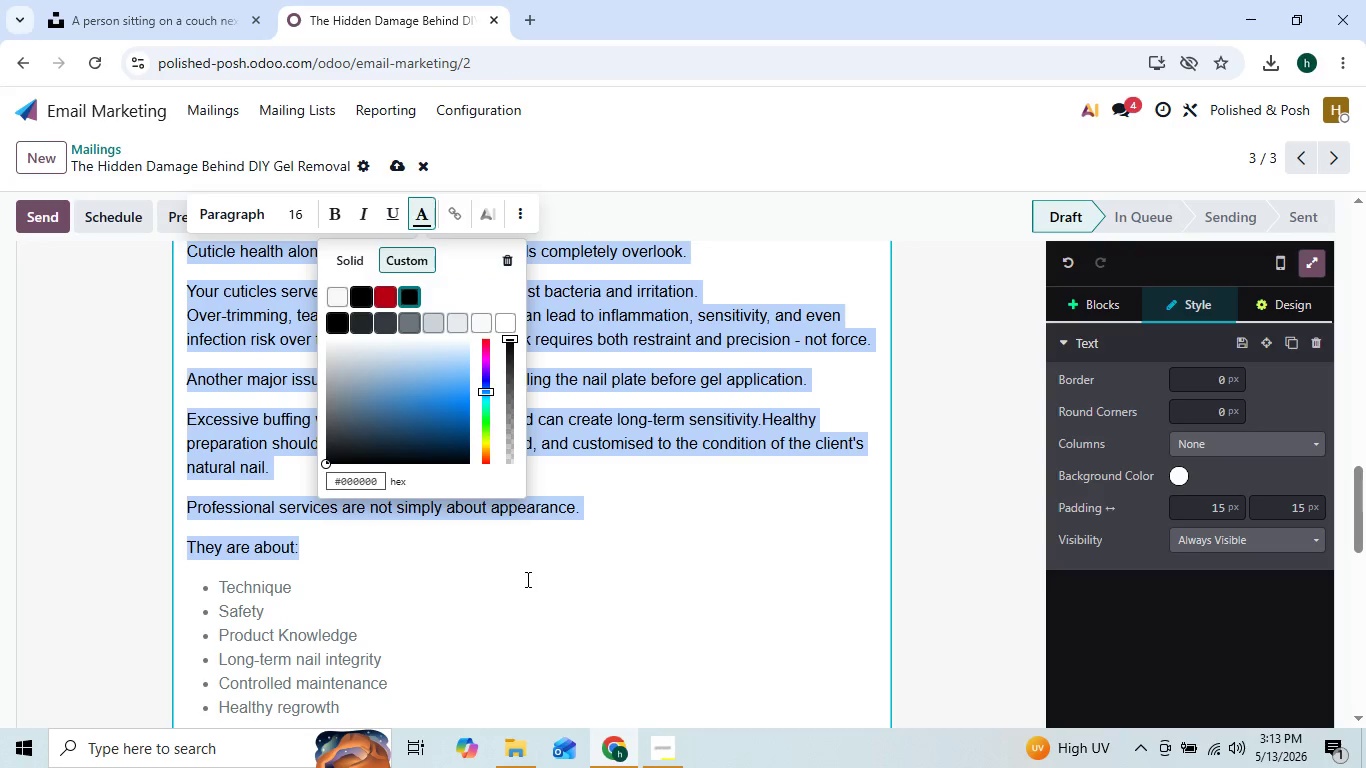 
left_click([532, 581])
 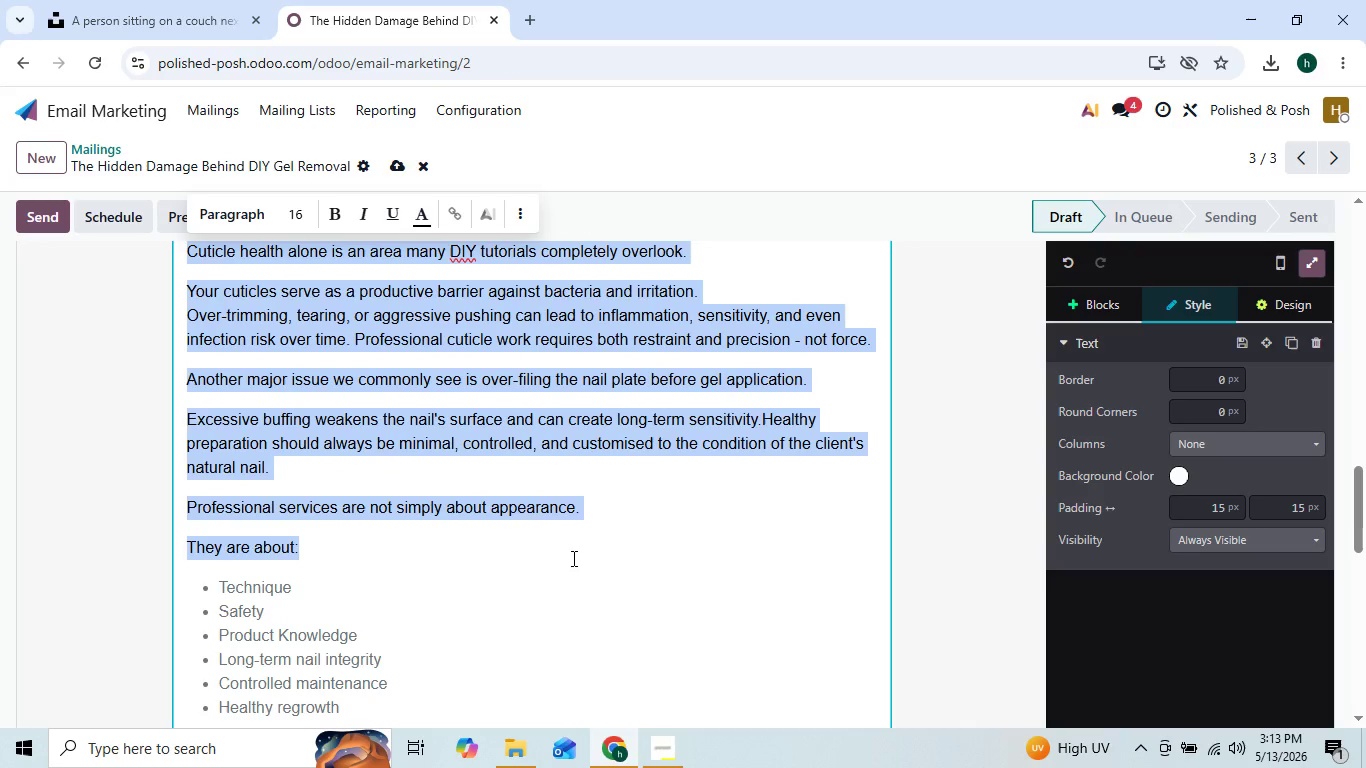 
scroll: coordinate [540, 523], scroll_direction: down, amount: 10.0
 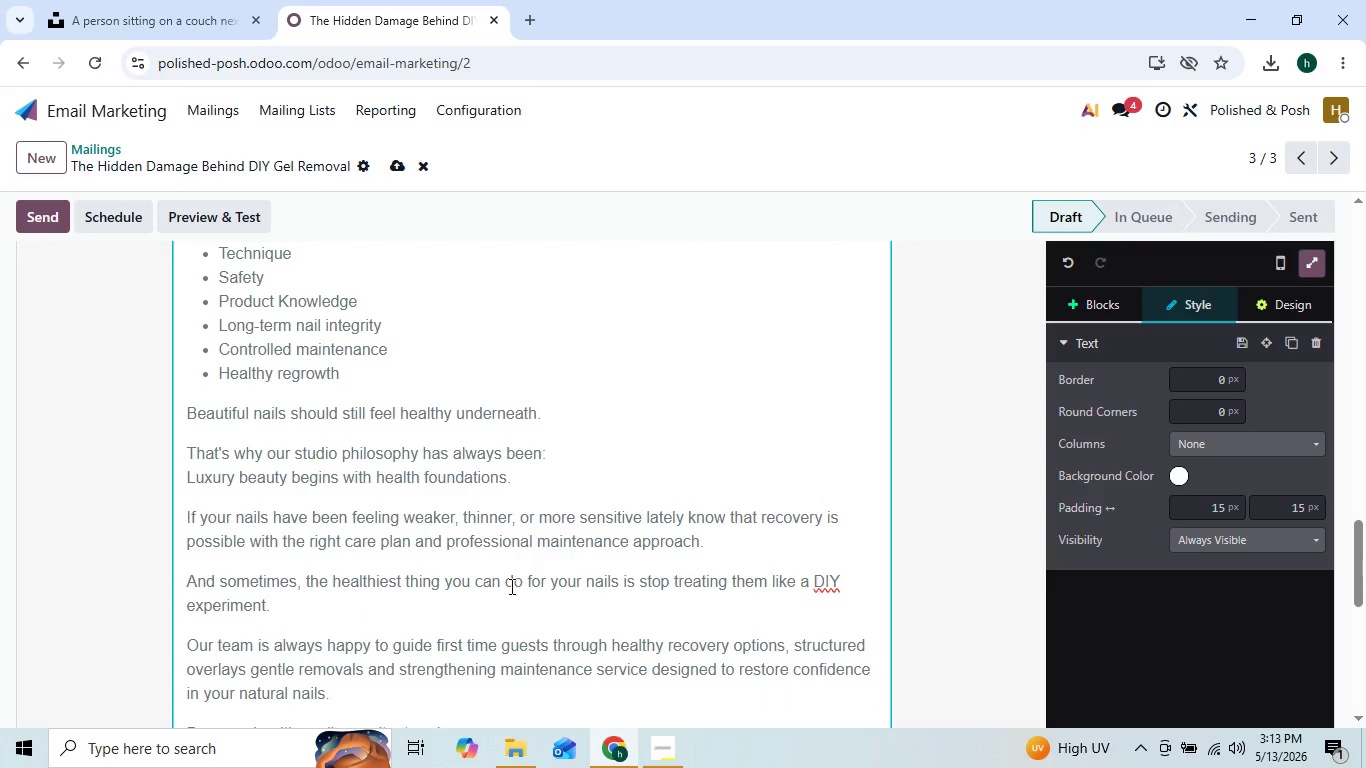 
wait(9.86)
 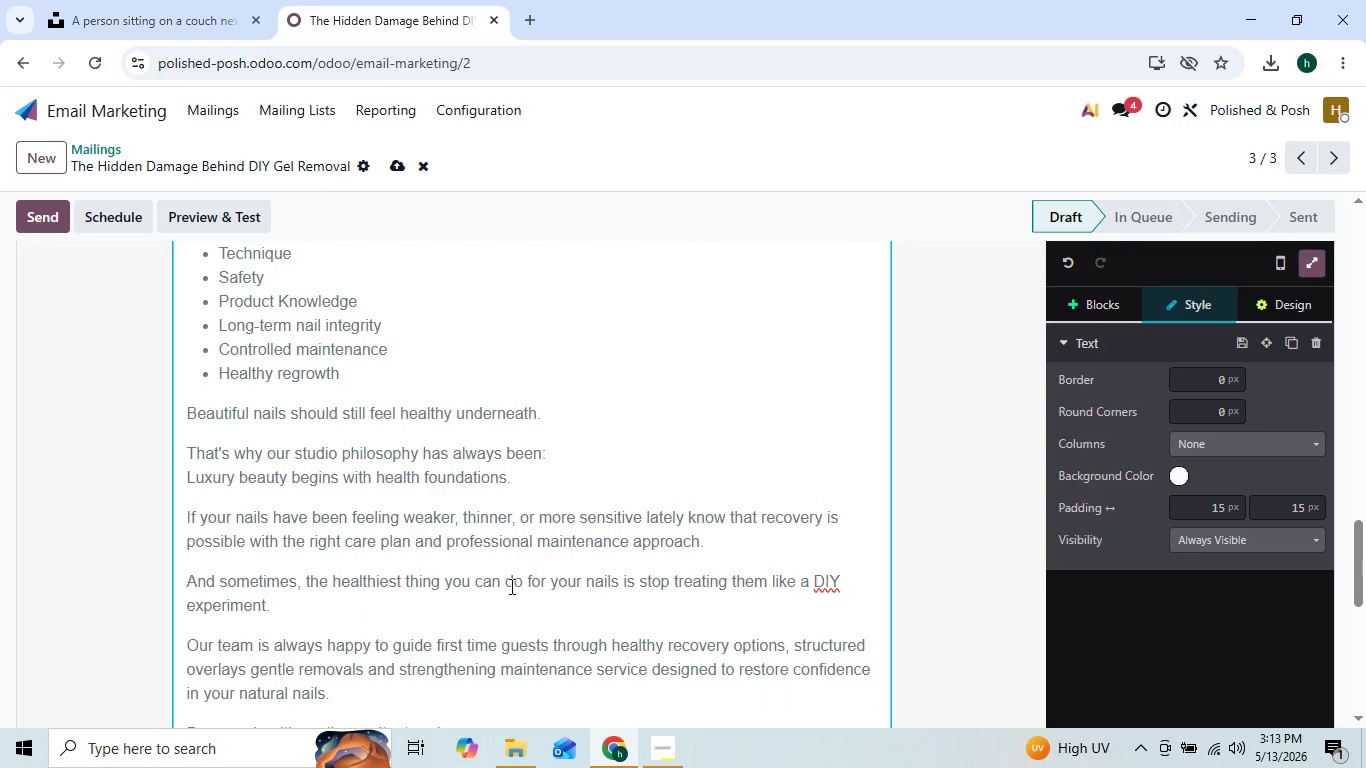 
scroll: coordinate [387, 398], scroll_direction: up, amount: 4.0
 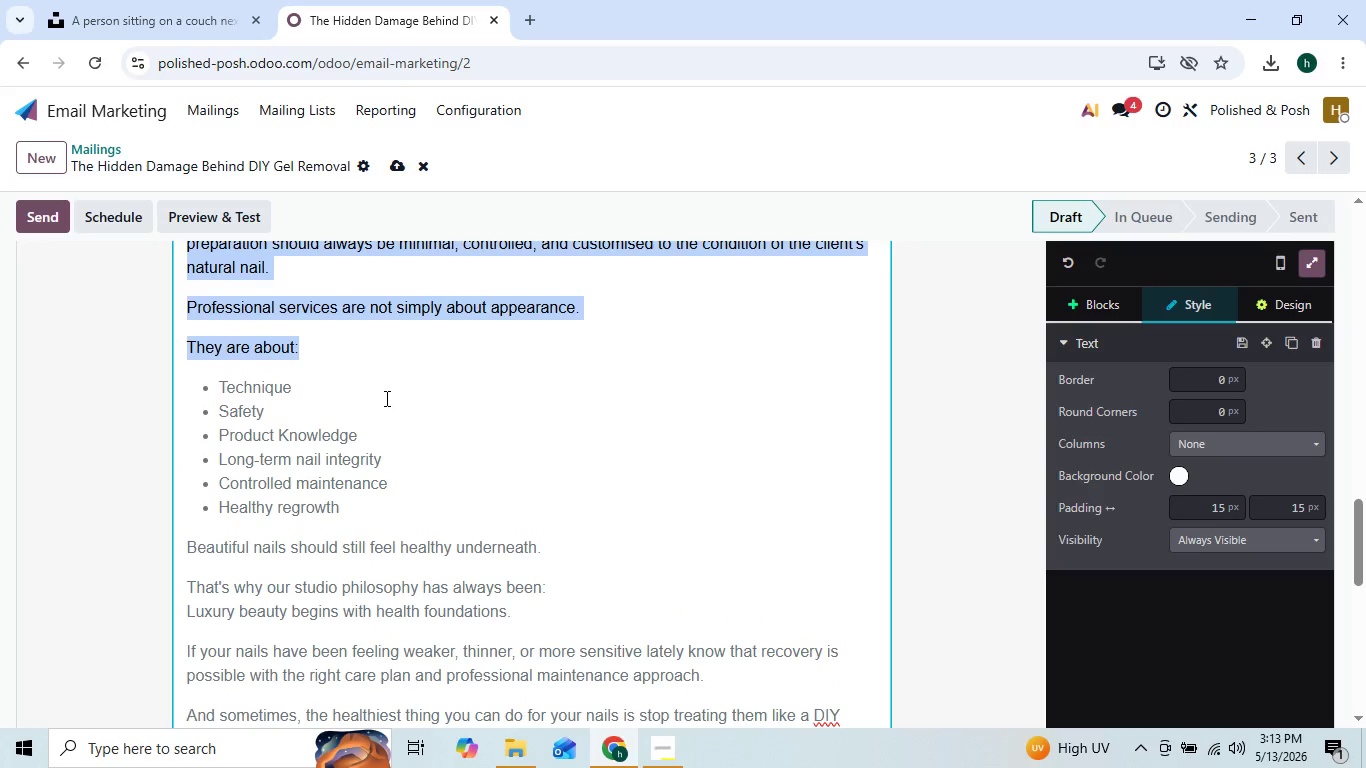 
scroll: coordinate [385, 398], scroll_direction: down, amount: 2.0
 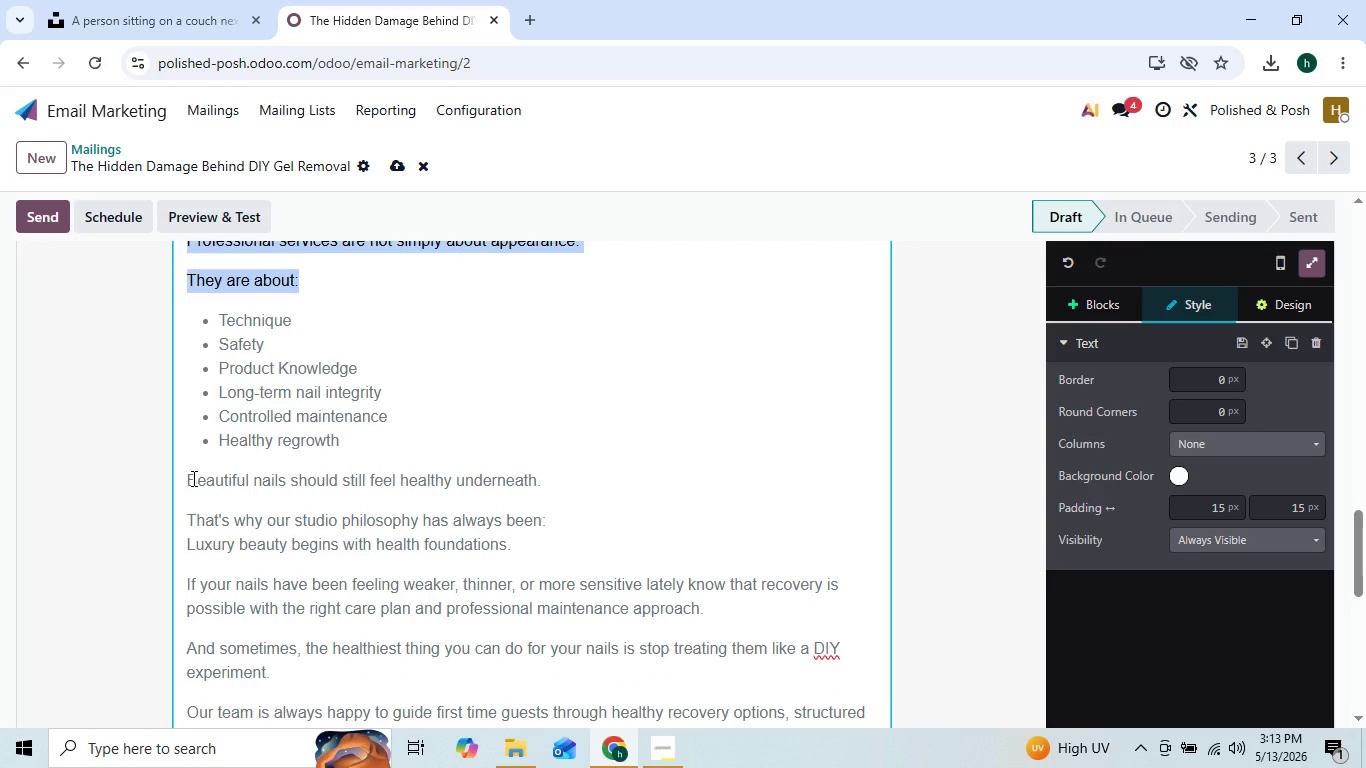 
left_click_drag(start_coordinate=[191, 480], to_coordinate=[481, 459])
 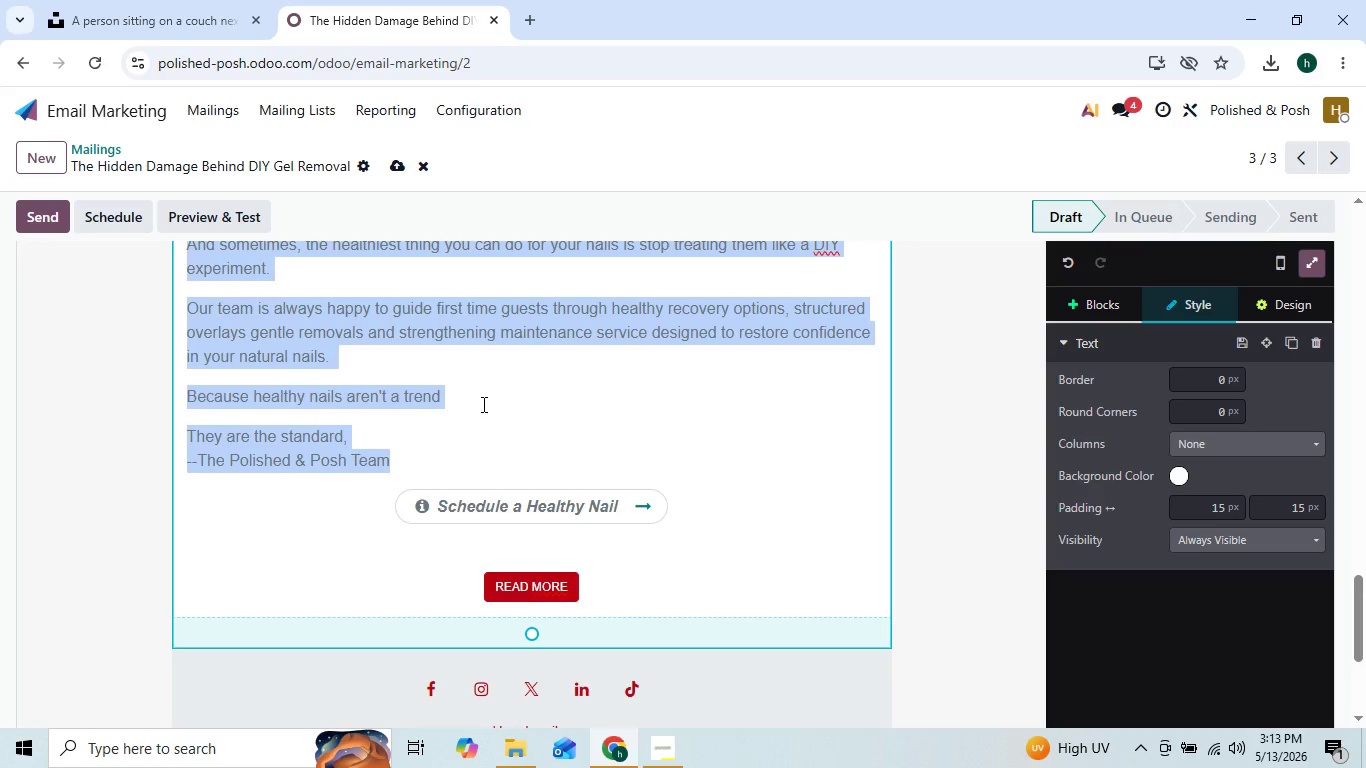 
scroll: coordinate [482, 402], scroll_direction: up, amount: 9.0
 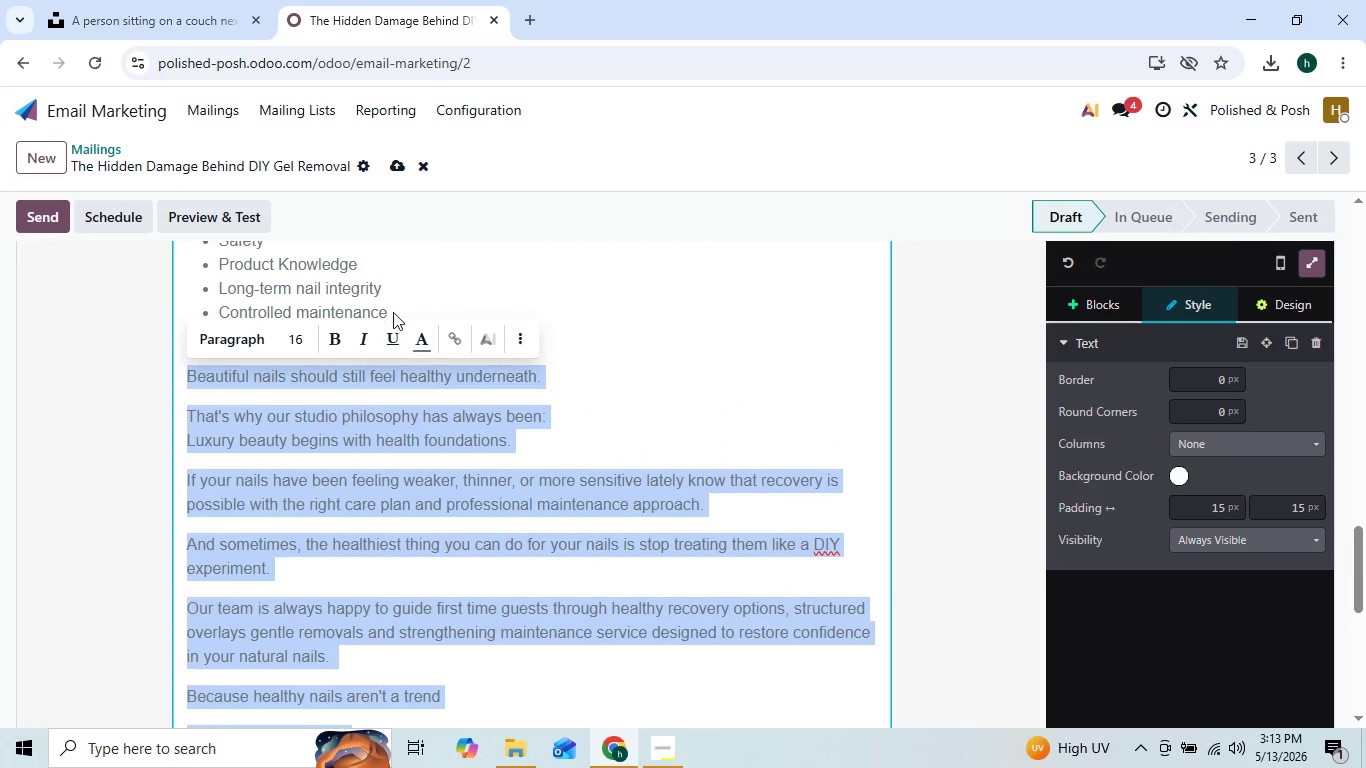 
mouse_move([426, 346])
 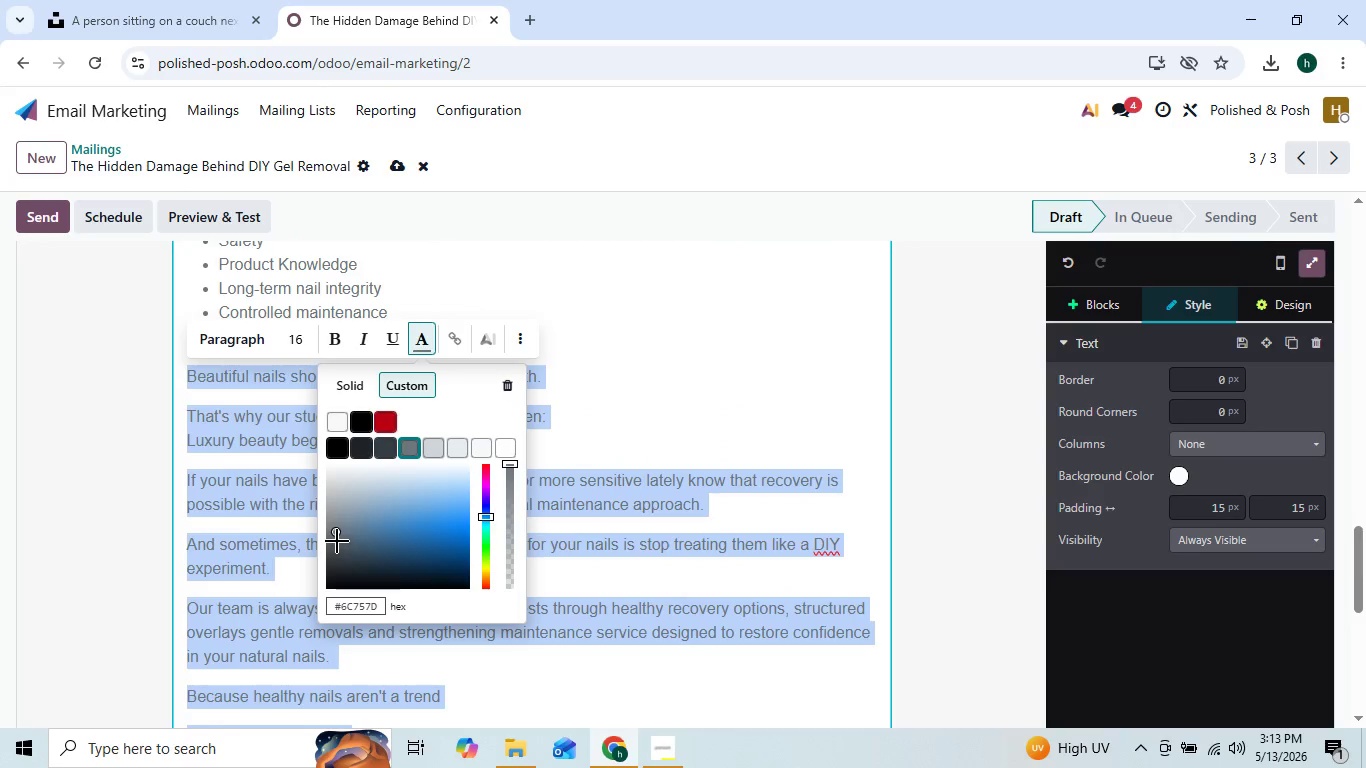 
left_click_drag(start_coordinate=[337, 535], to_coordinate=[315, 599])
 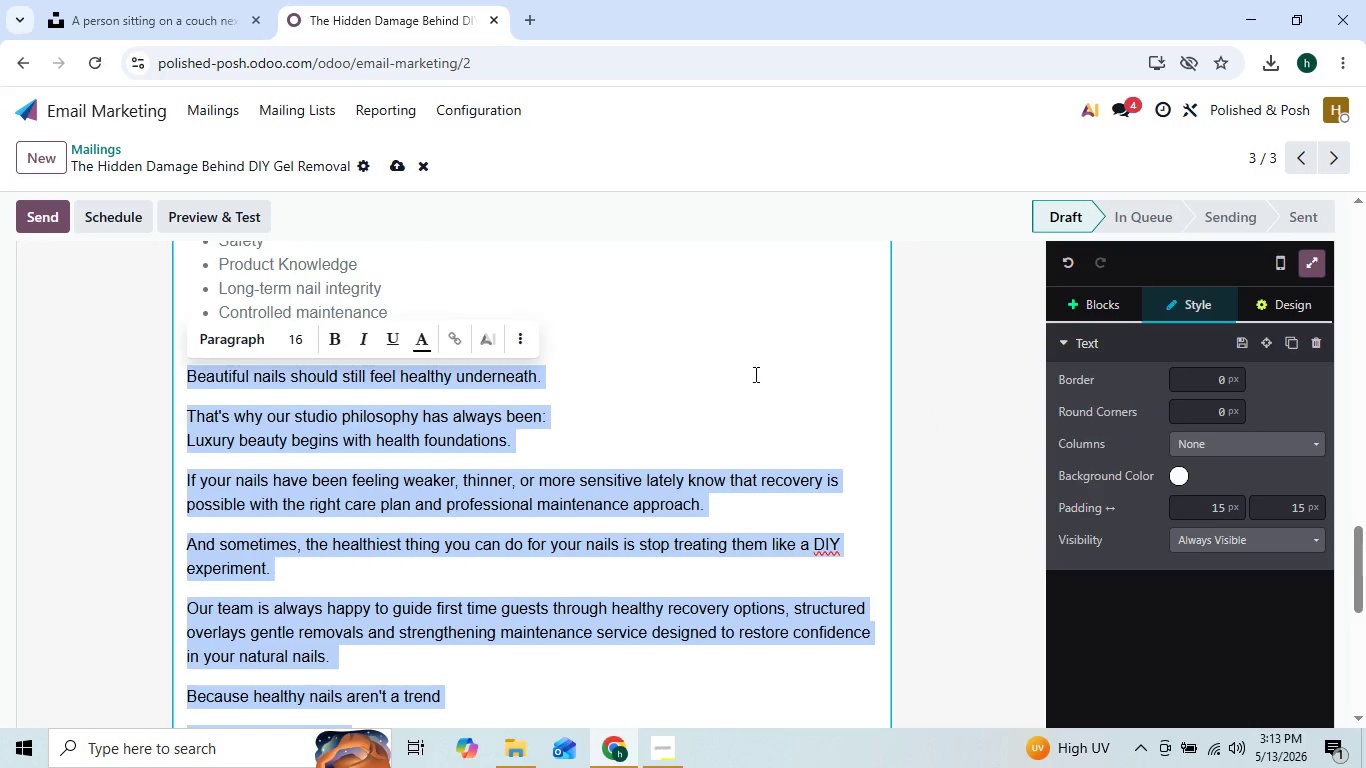 
scroll: coordinate [727, 372], scroll_direction: up, amount: 9.0
 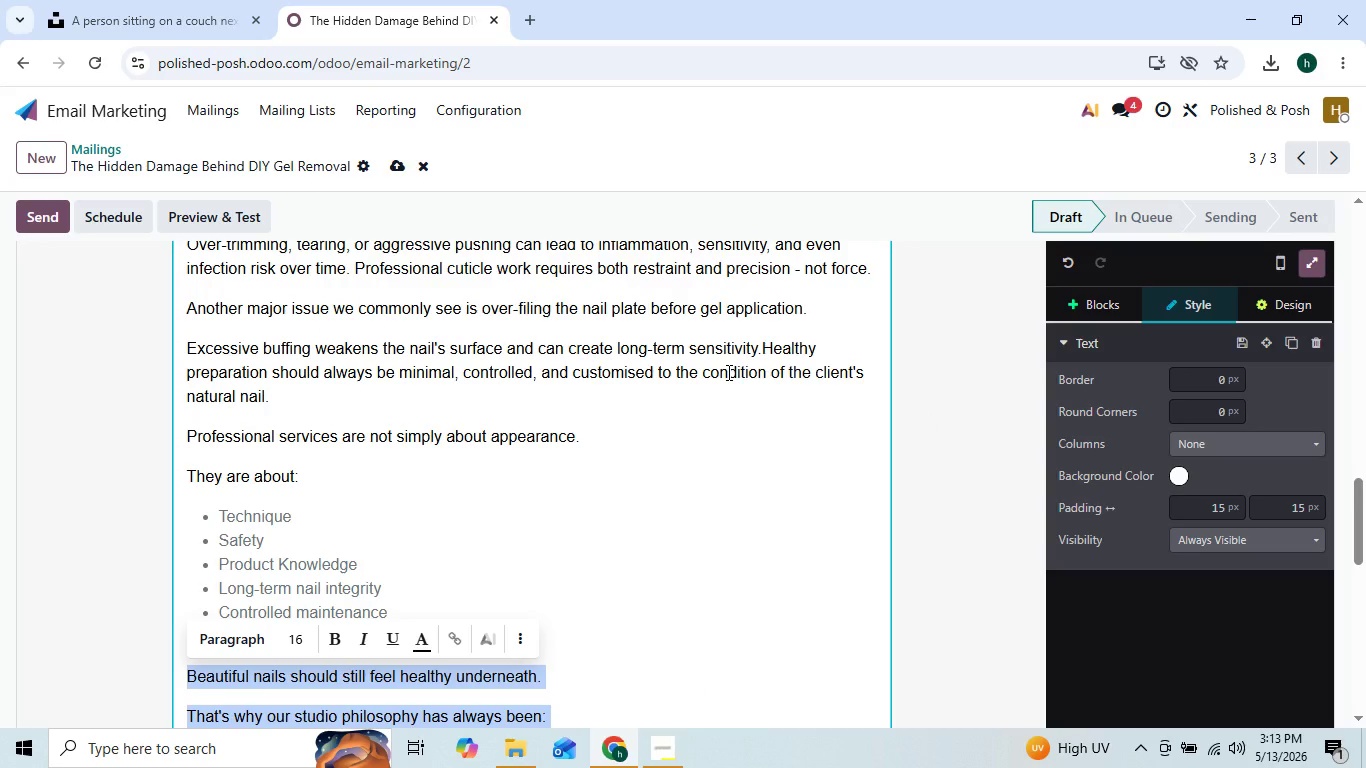 
scroll: coordinate [725, 366], scroll_direction: down, amount: 18.0
 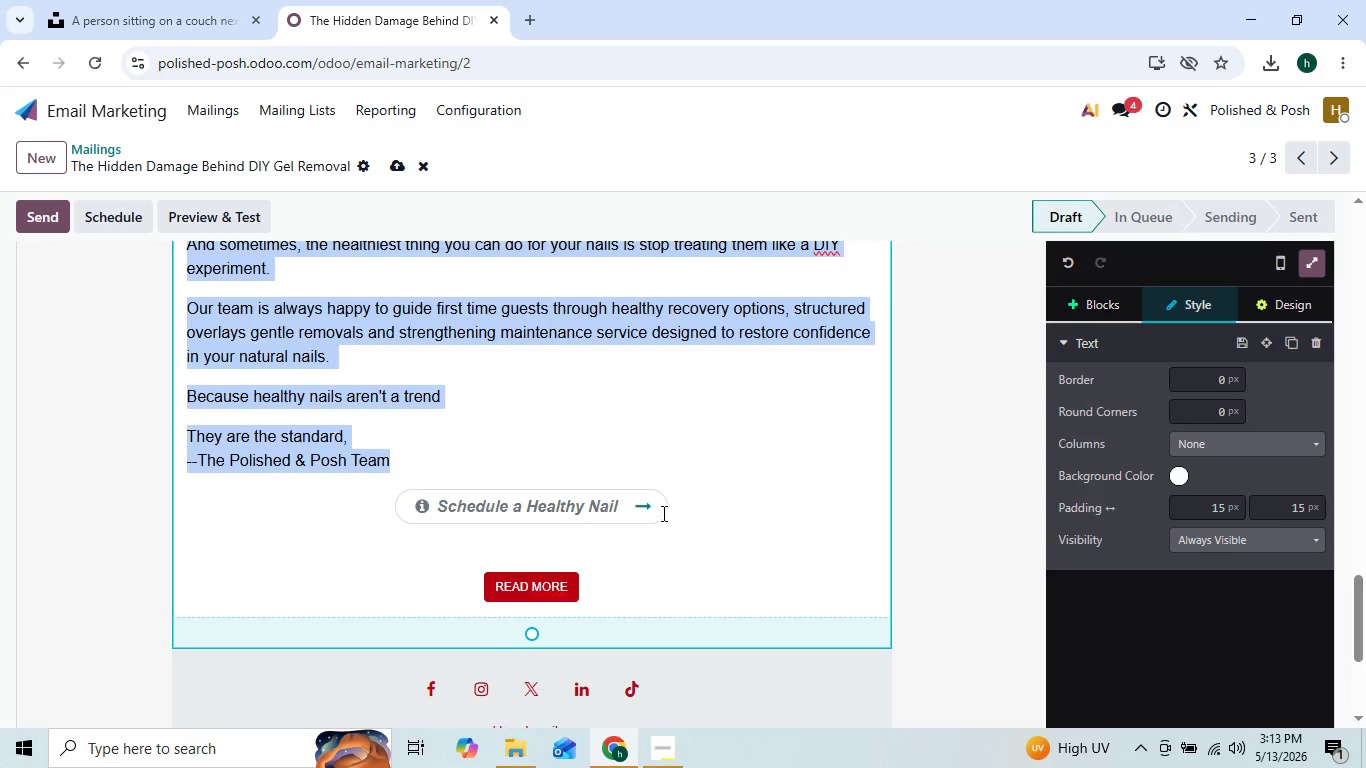 
left_click([672, 512])
 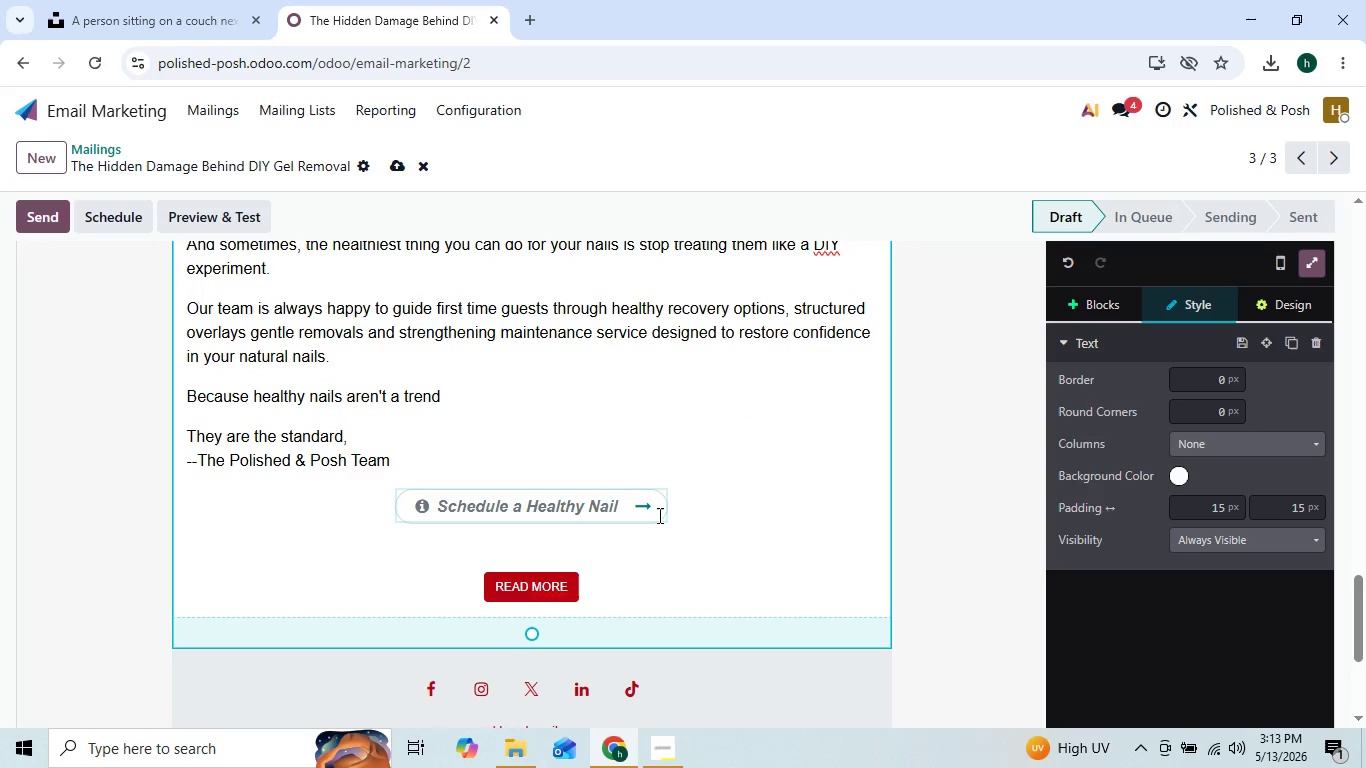 
left_click([659, 508])
 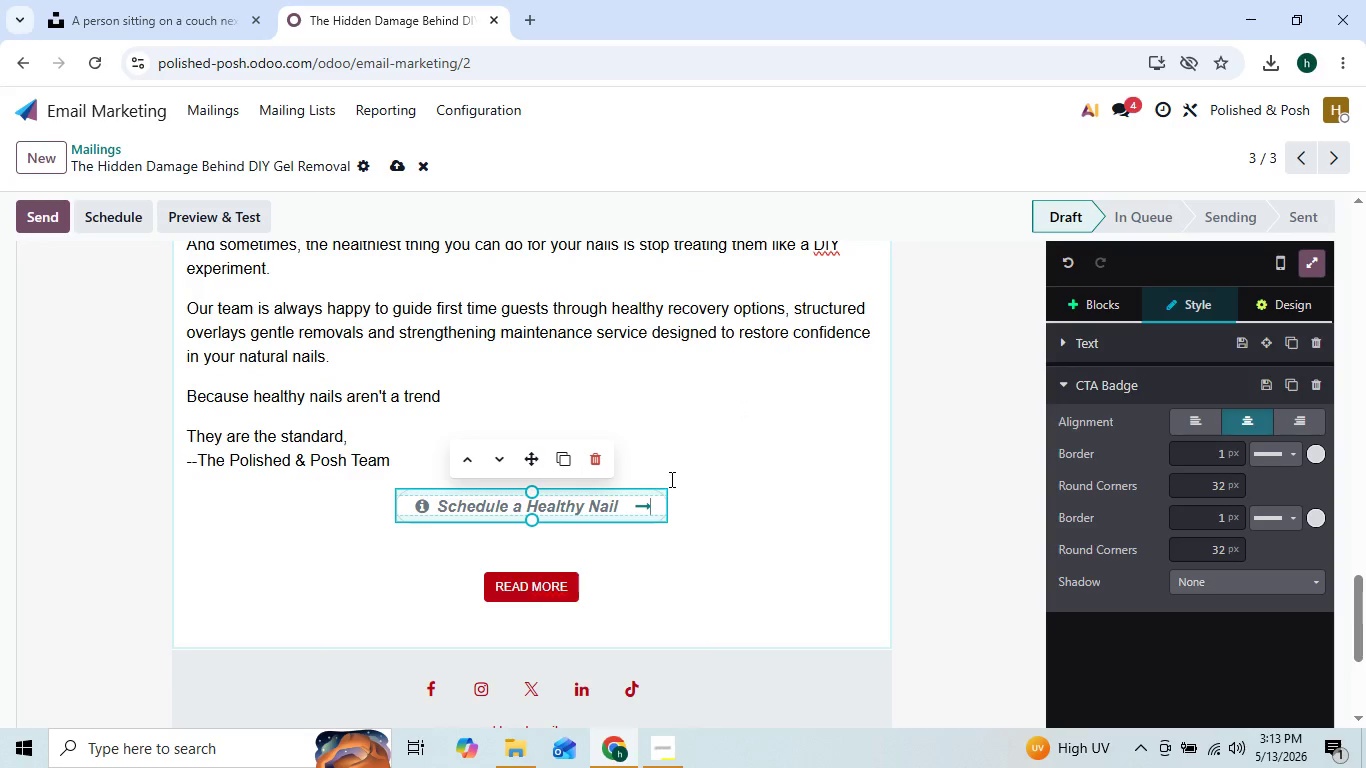 
left_click([662, 506])
 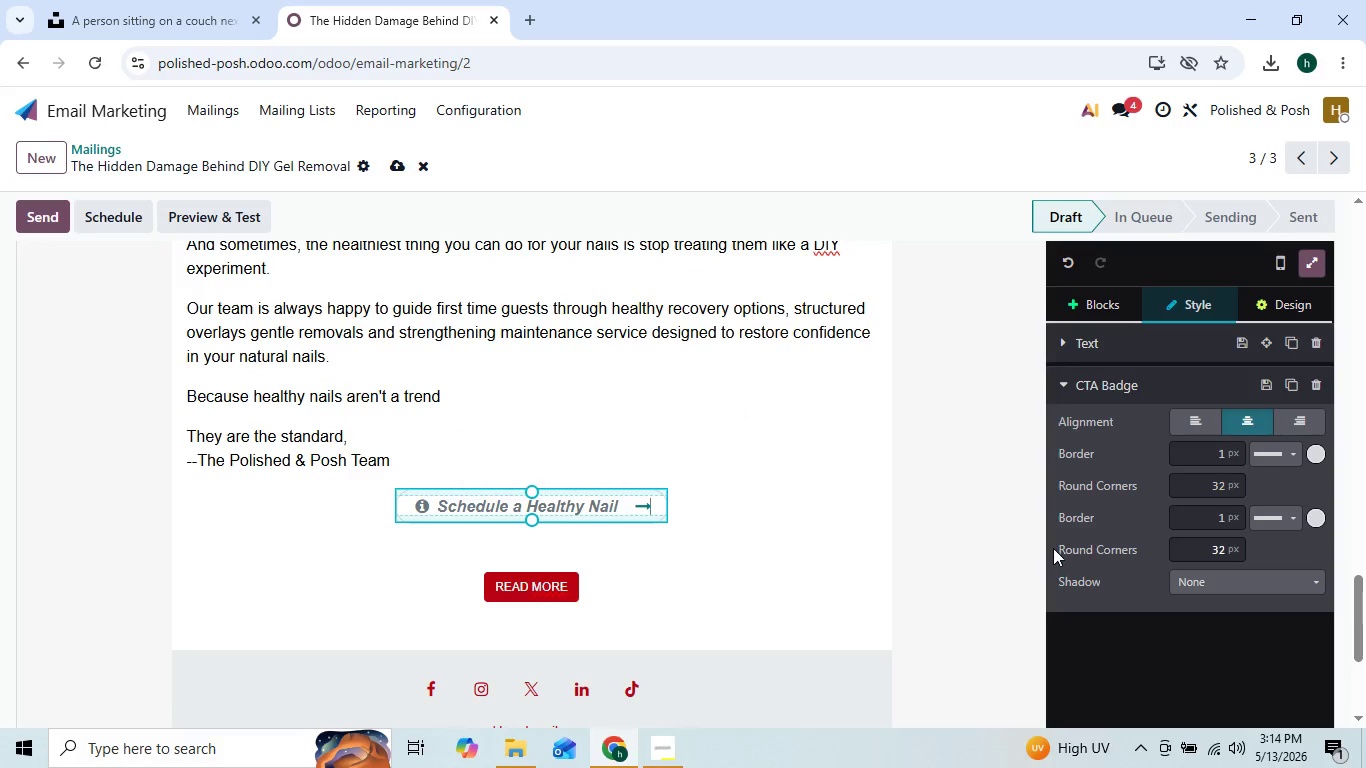 
scroll: coordinate [1185, 539], scroll_direction: down, amount: 4.0
 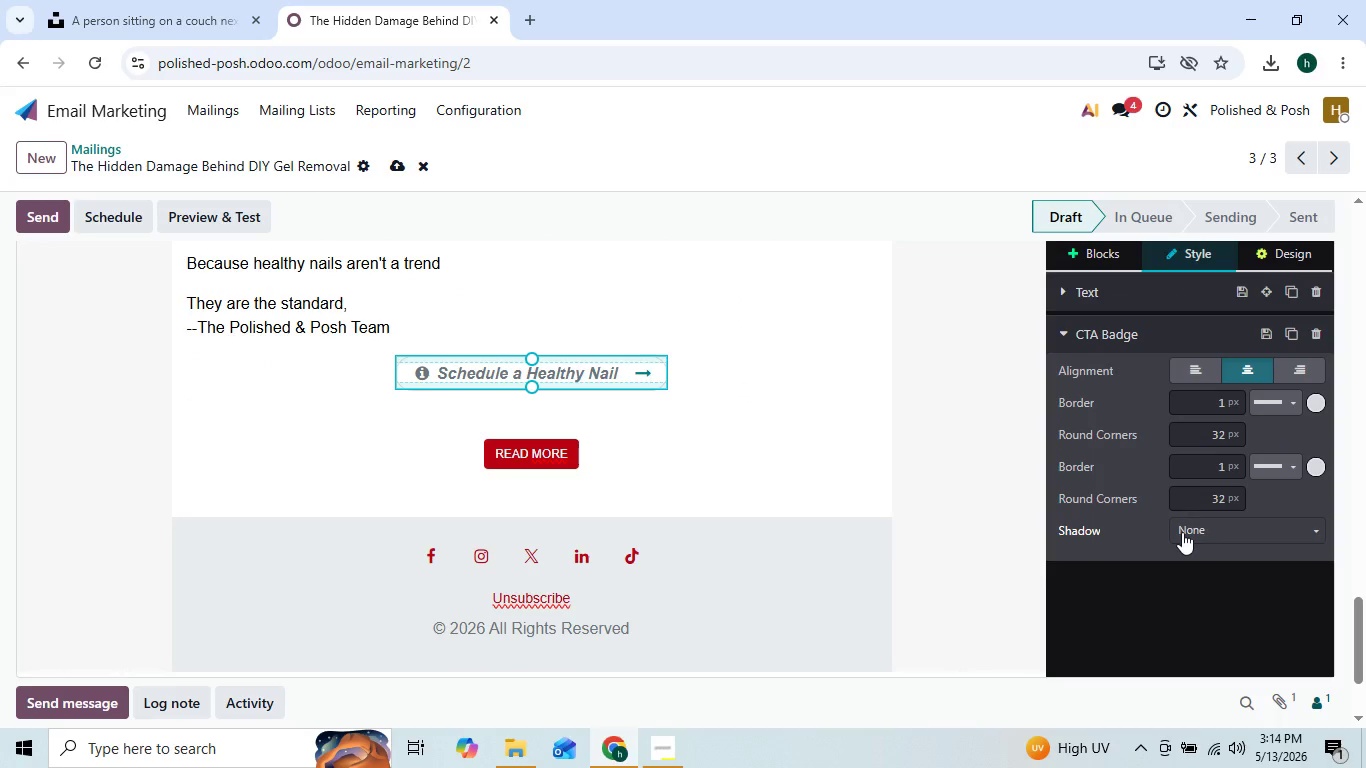 
scroll: coordinate [1179, 531], scroll_direction: up, amount: 6.0
 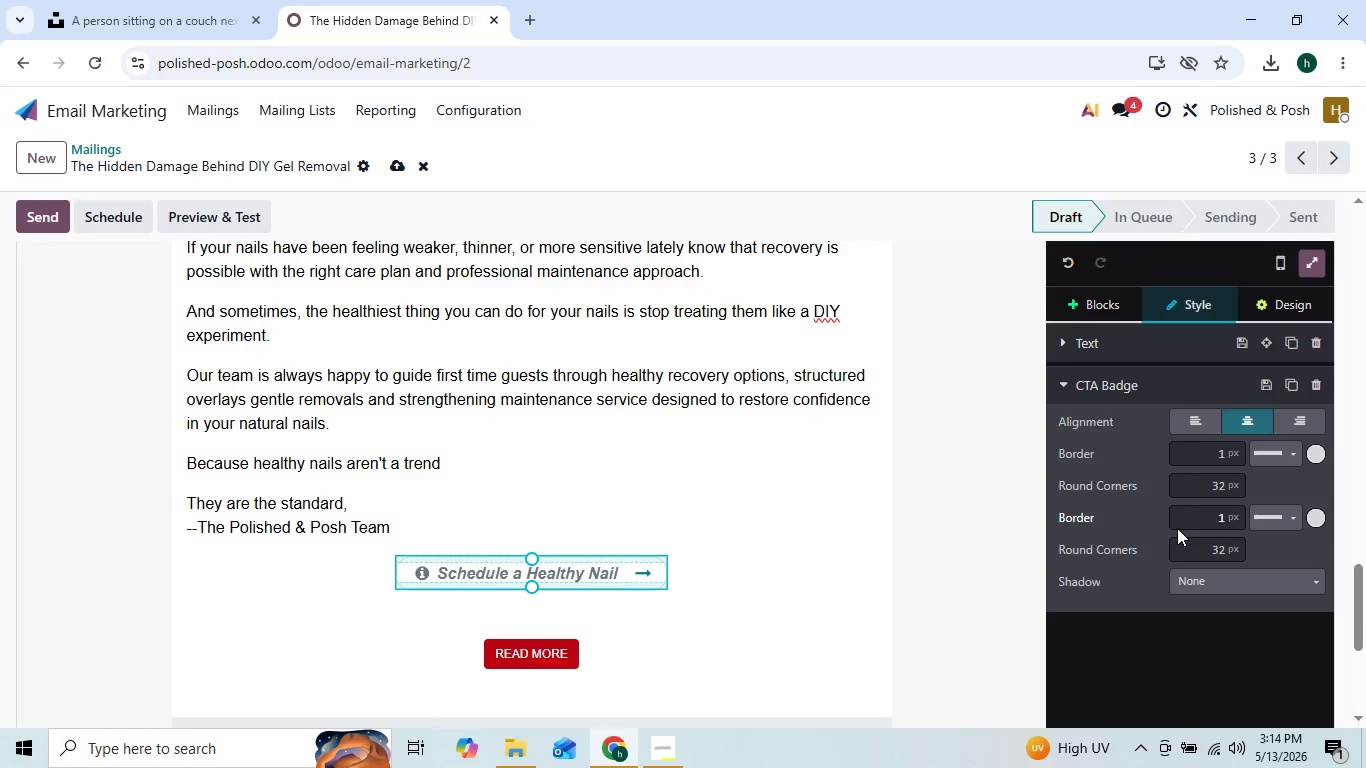 
scroll: coordinate [1176, 531], scroll_direction: down, amount: 3.0
 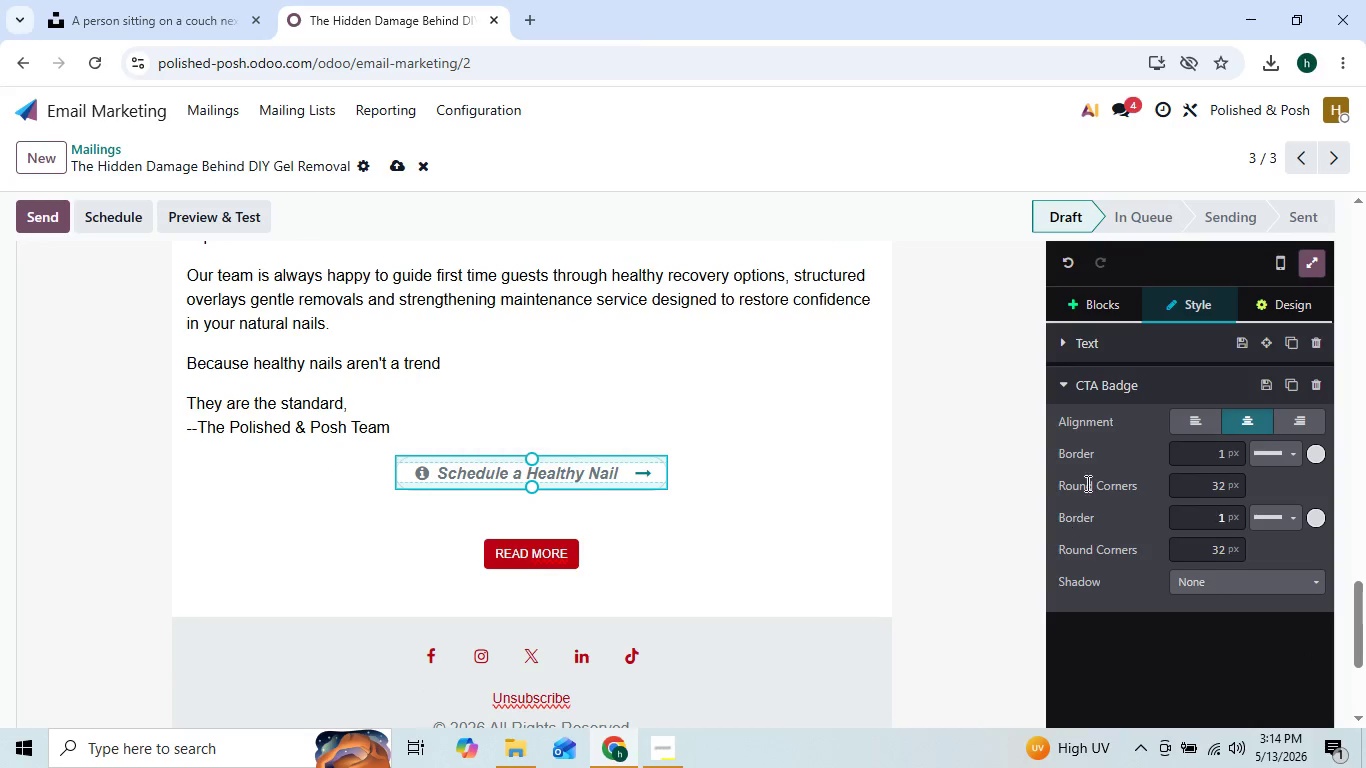 
left_click([1081, 302])
 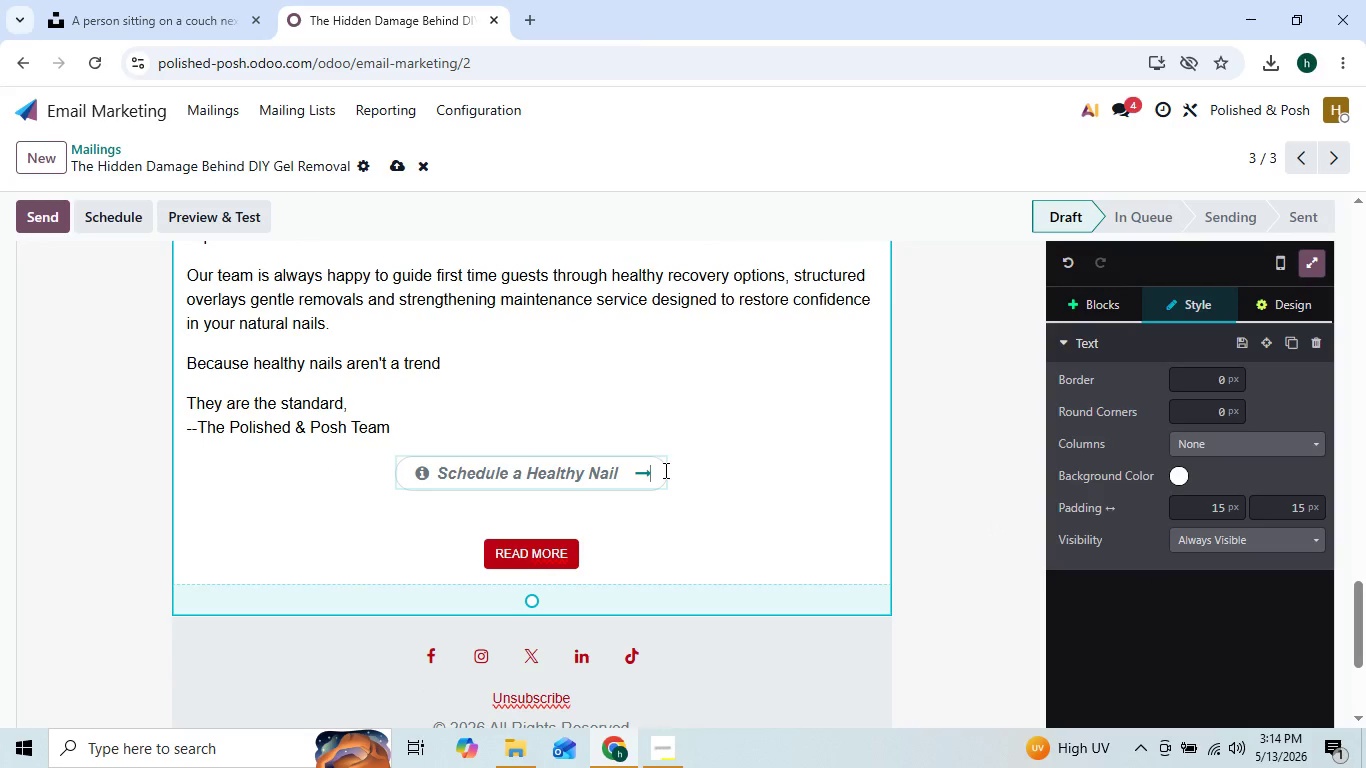 
wait(7.28)
 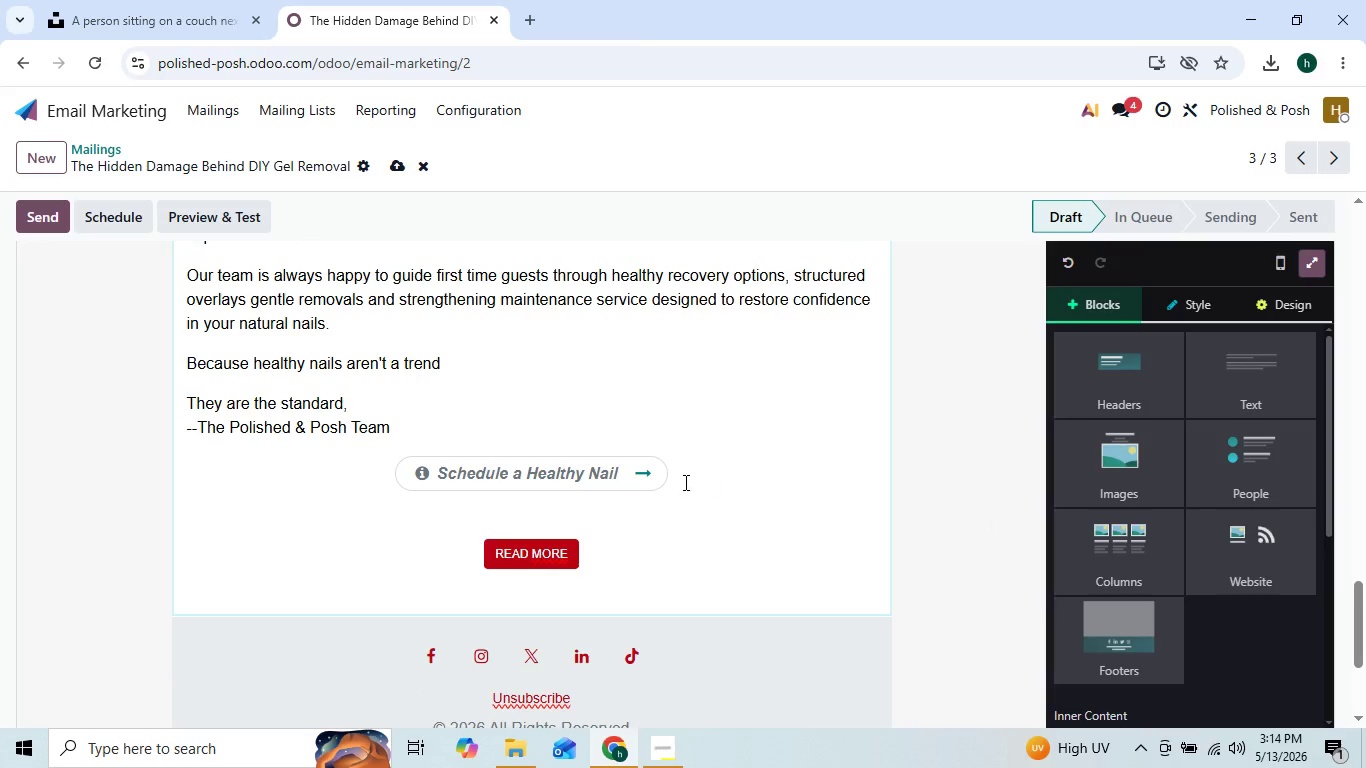 
scroll: coordinate [1265, 573], scroll_direction: down, amount: 3.0
 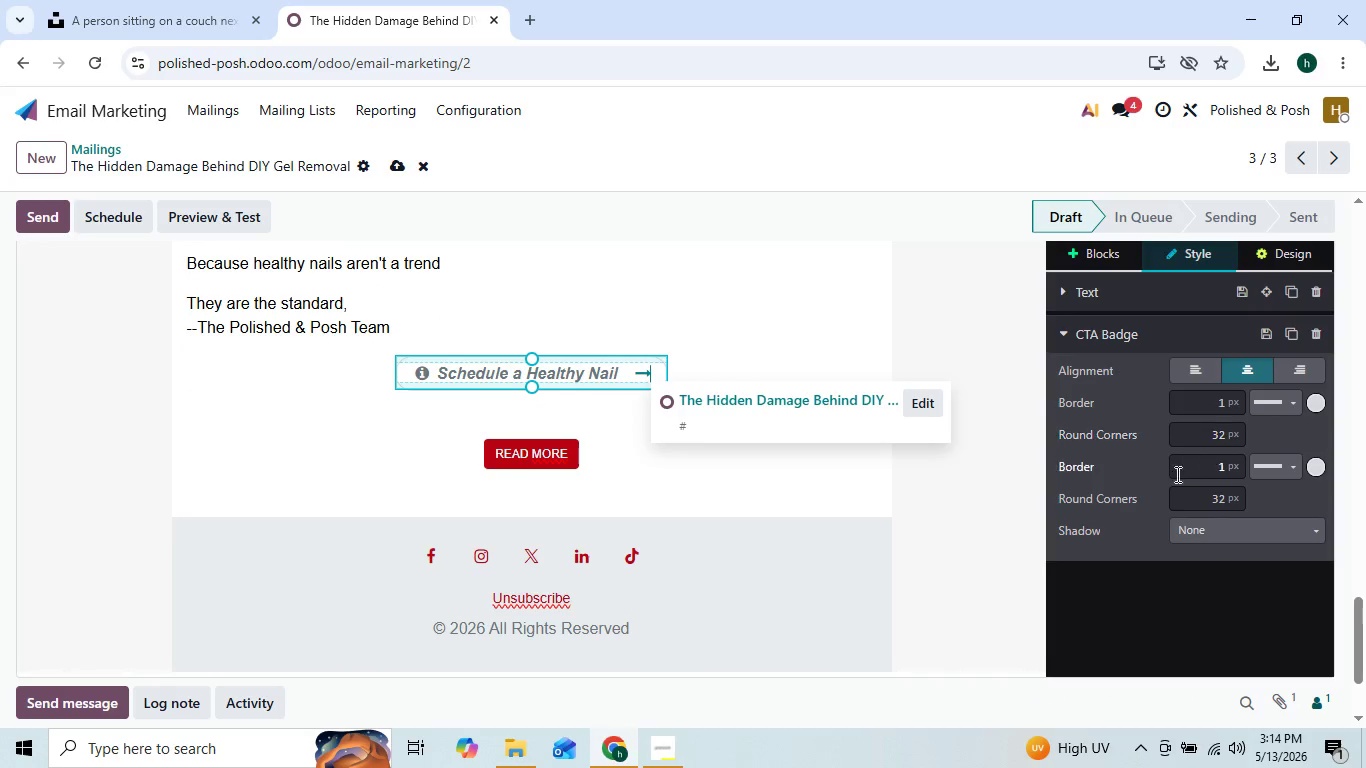 
scroll: coordinate [1176, 494], scroll_direction: up, amount: 2.0
 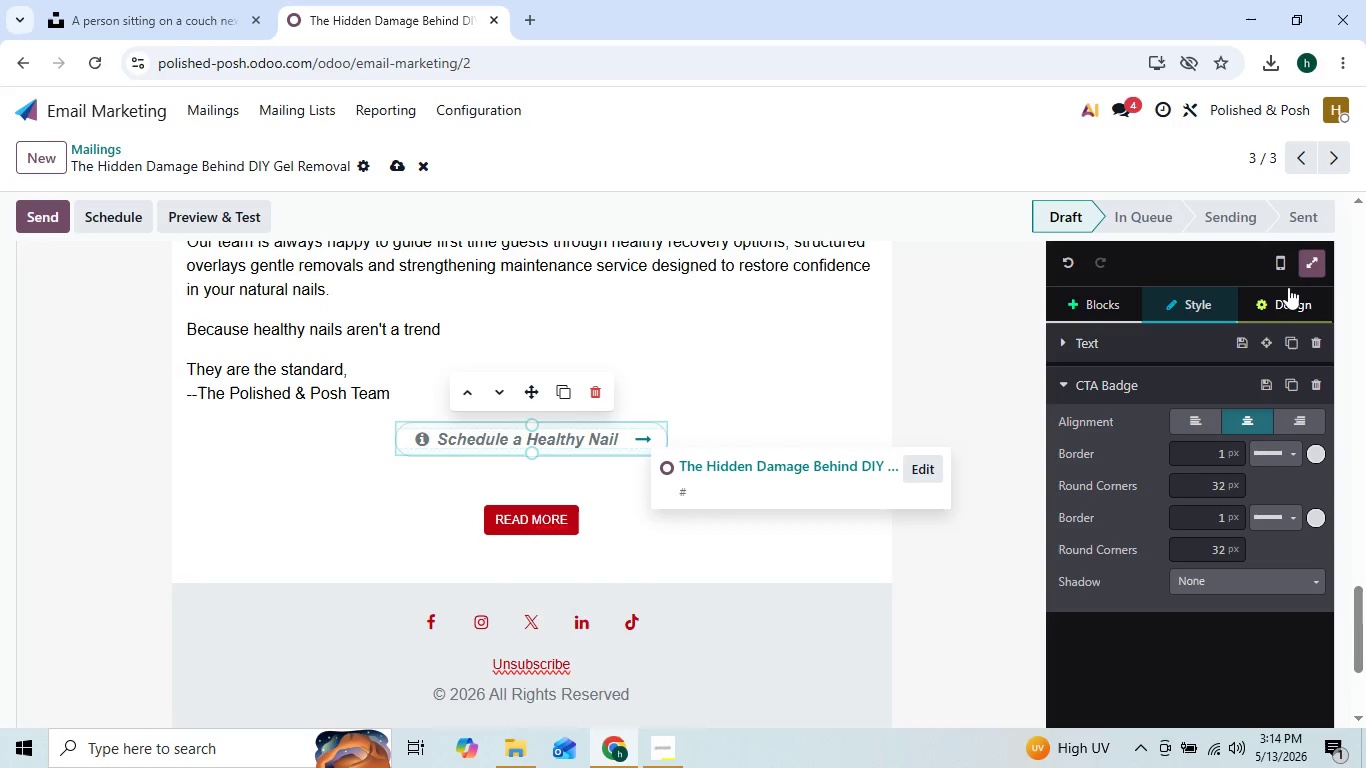 
left_click([1287, 306])
 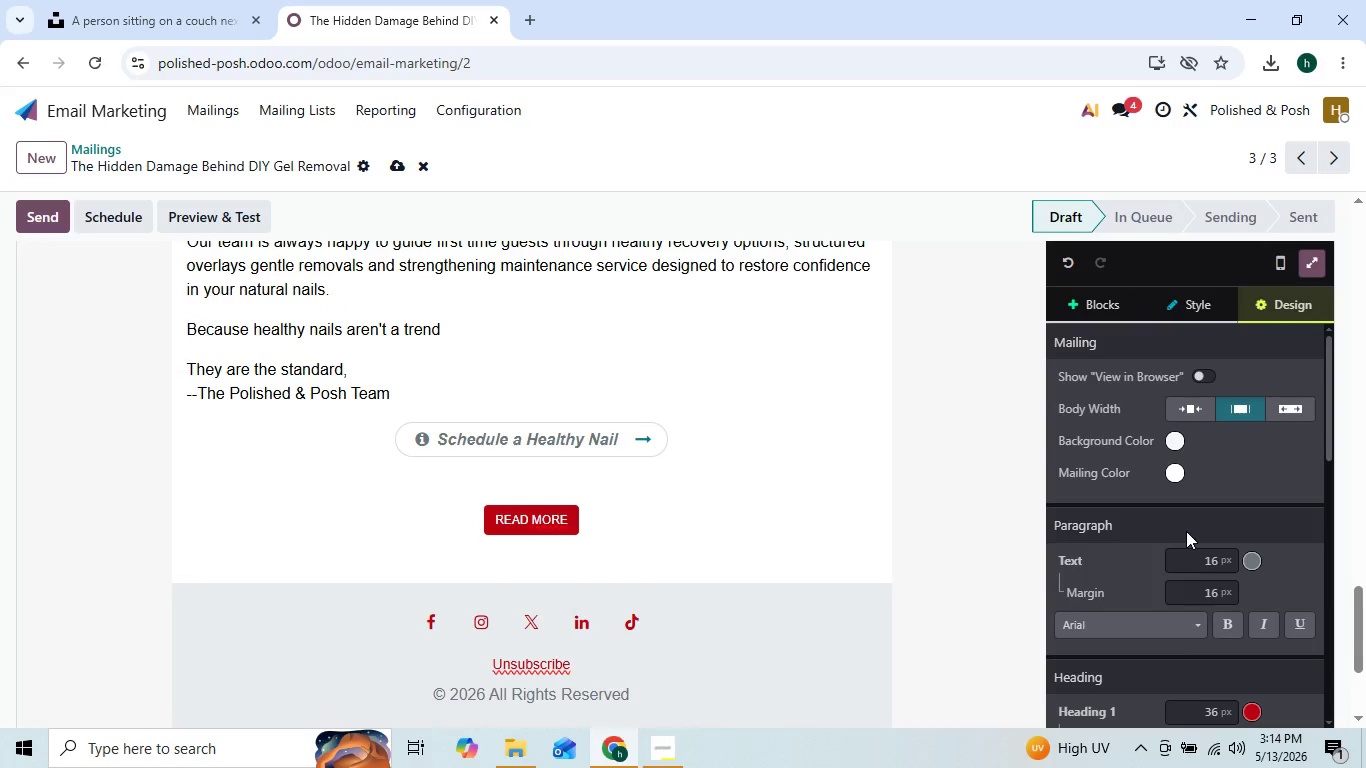 
wait(6.3)
 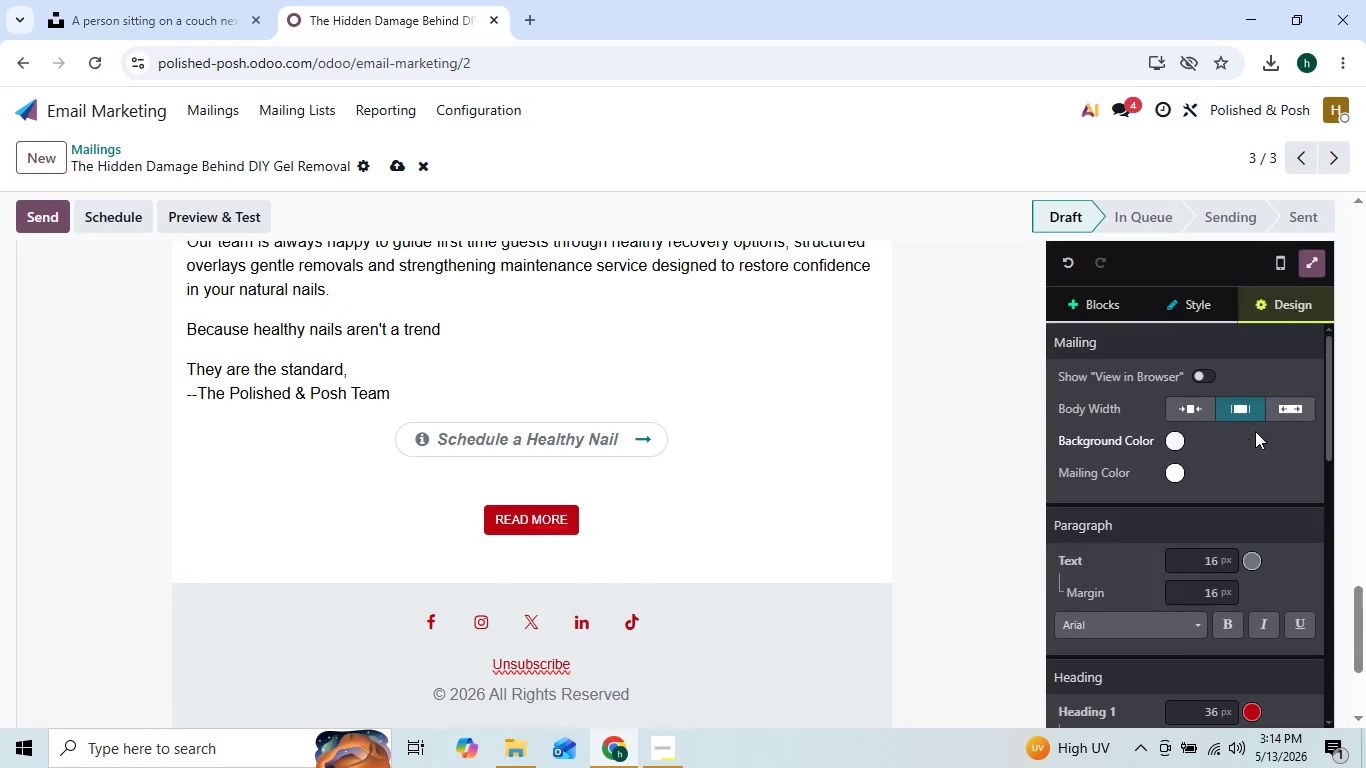 
left_click([663, 438])
 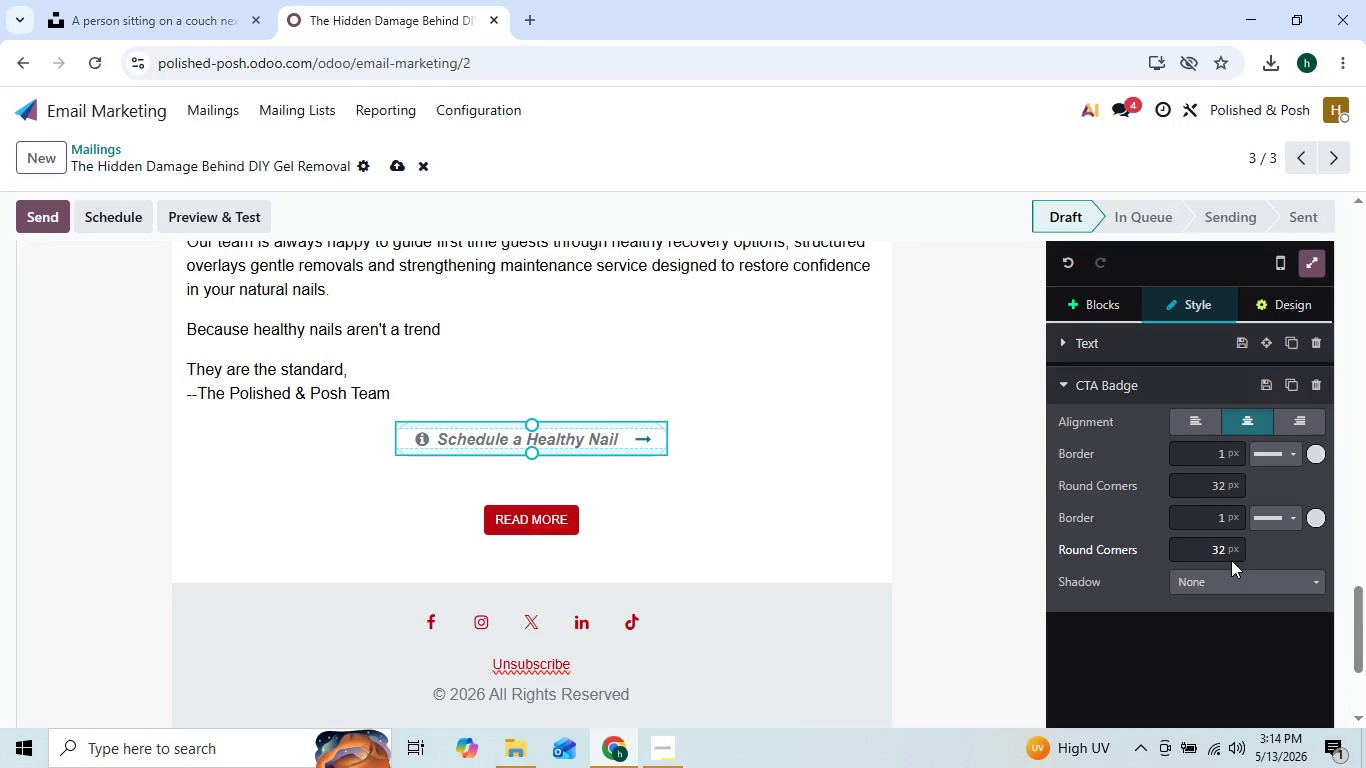 
left_click([1233, 572])
 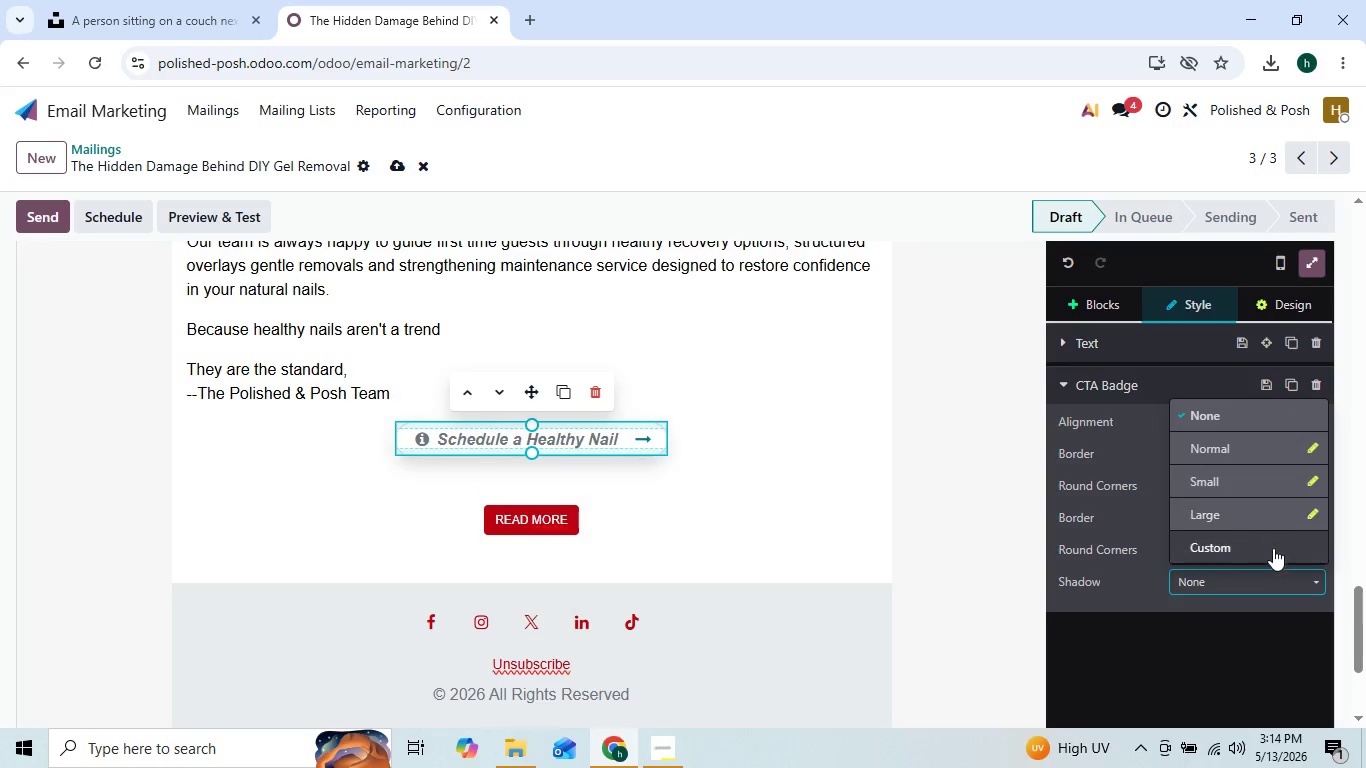 
left_click([1273, 550])
 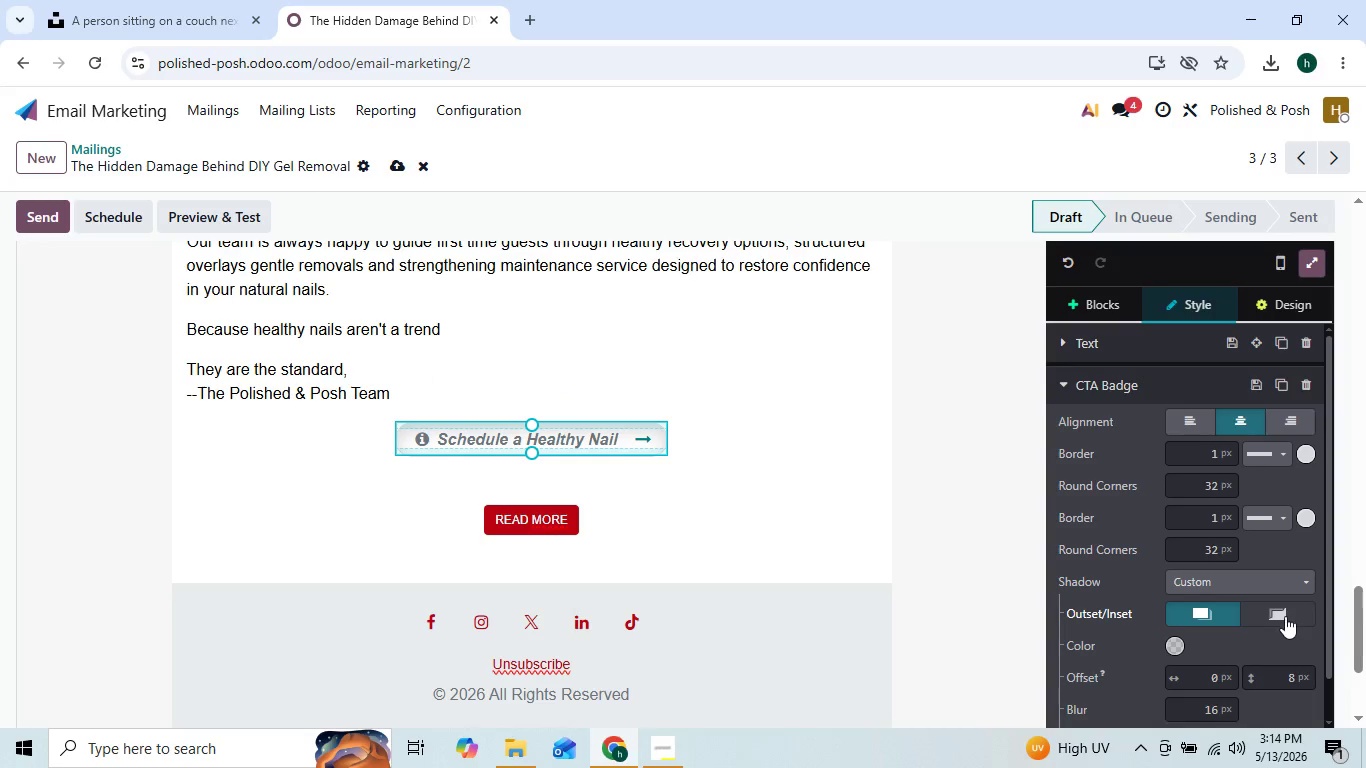 
left_click([1285, 614])
 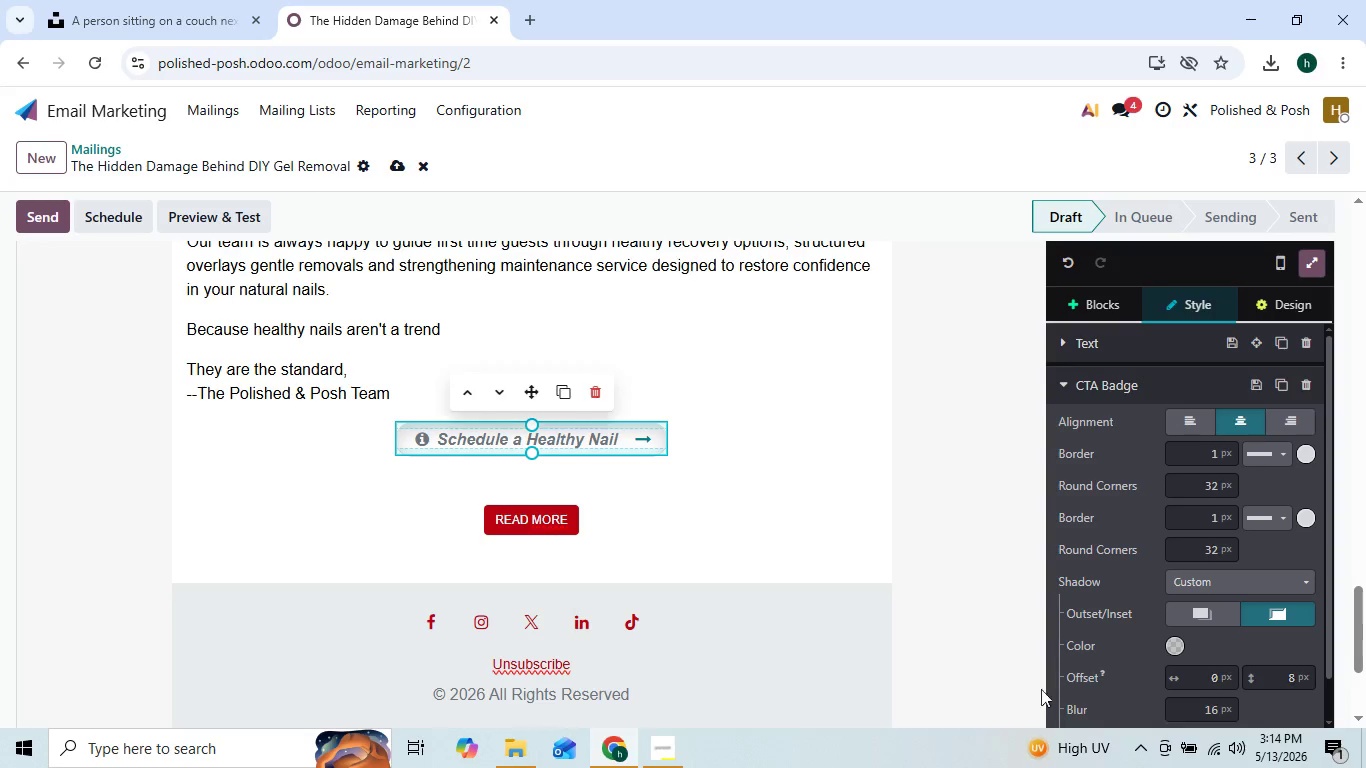 
scroll: coordinate [1247, 648], scroll_direction: down, amount: 2.0
 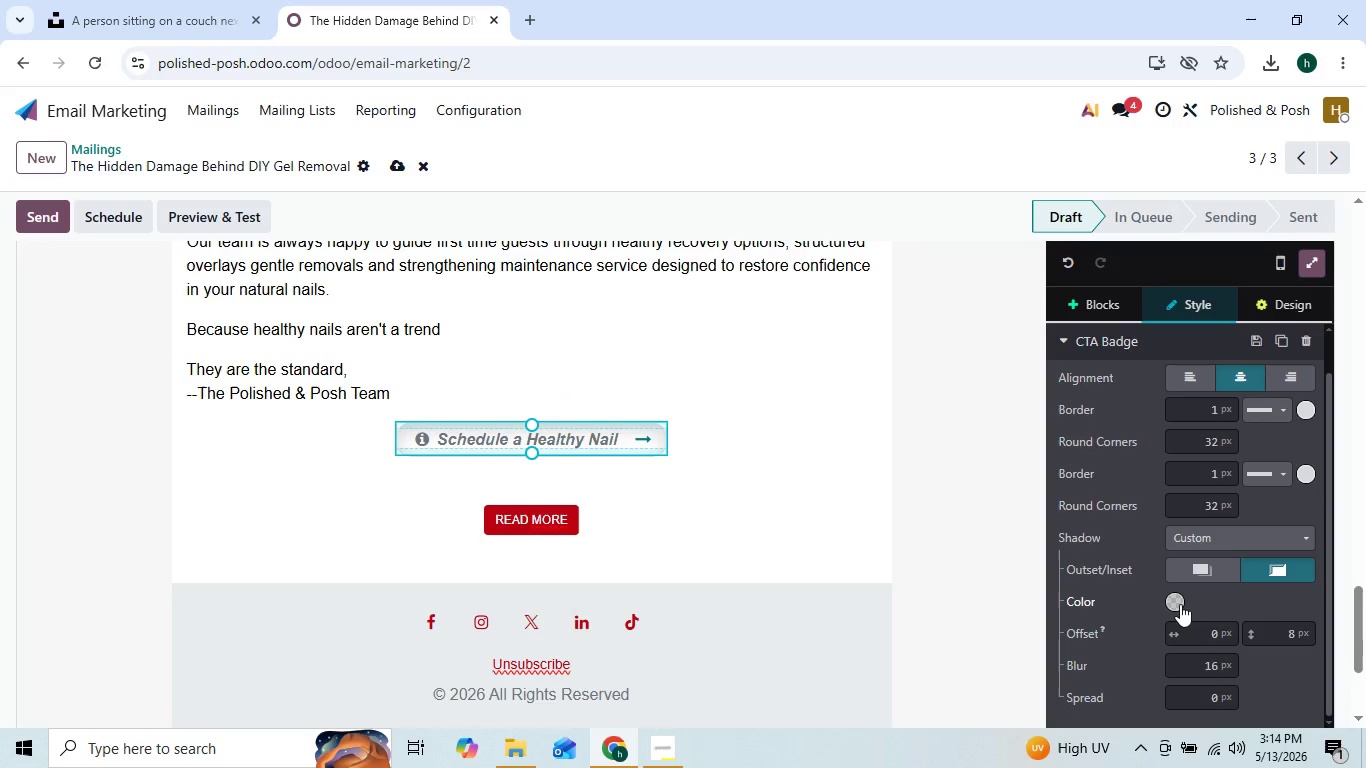 
left_click([1180, 604])
 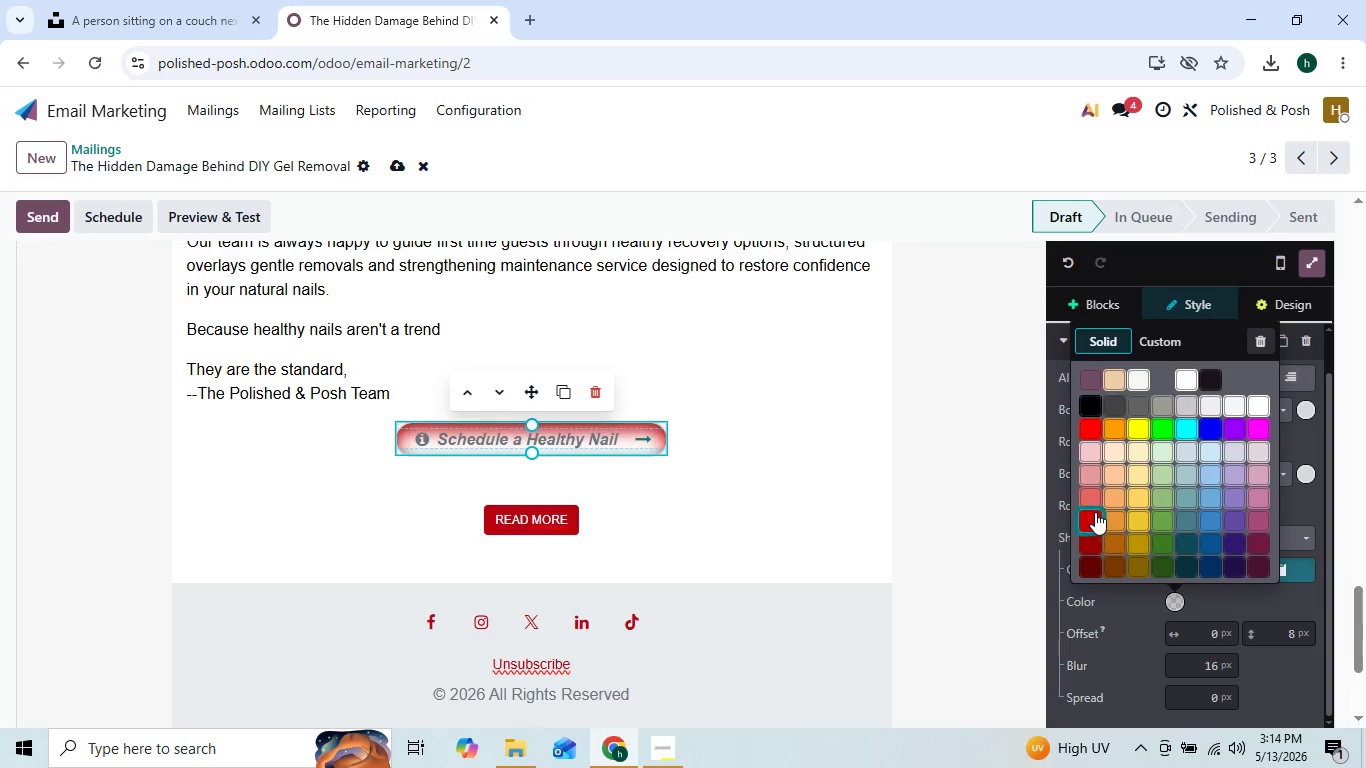 
left_click([1095, 512])
 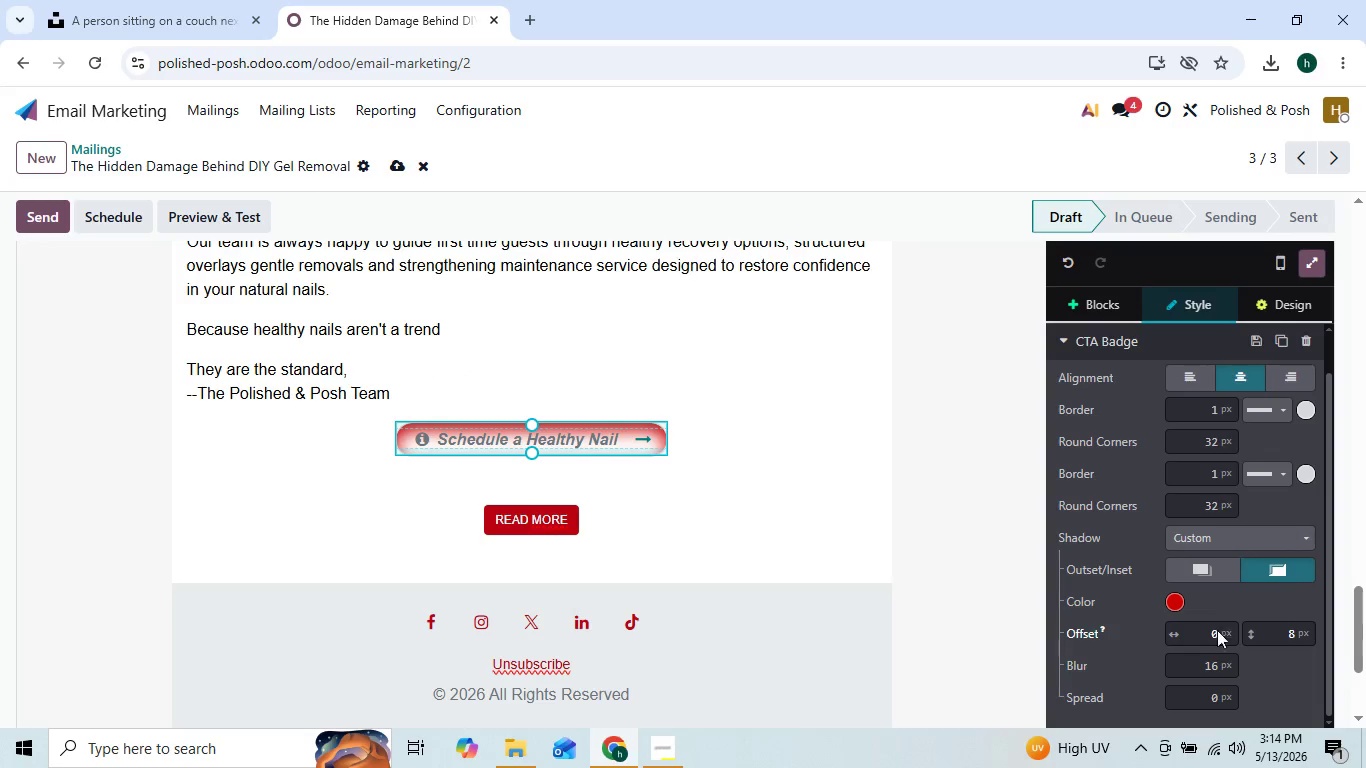 
left_click([1213, 630])
 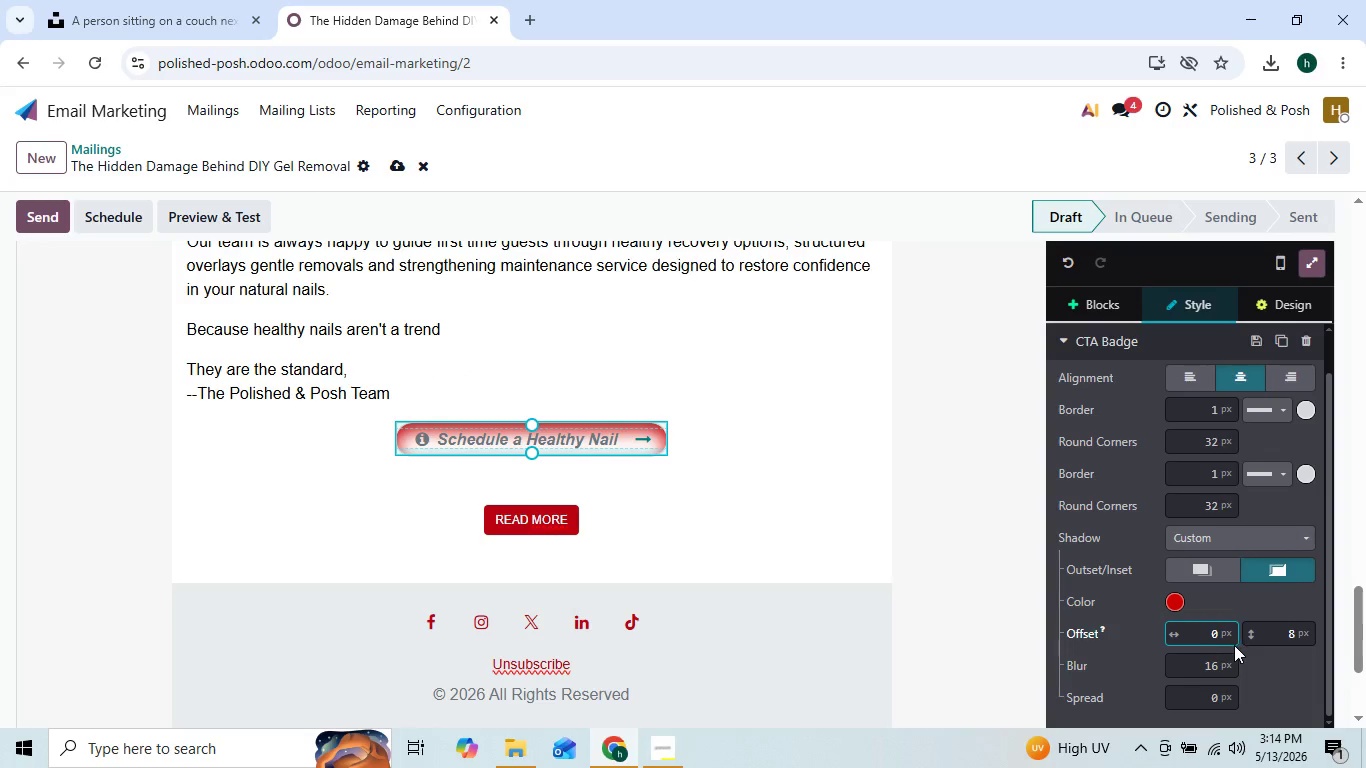 
key(1)
 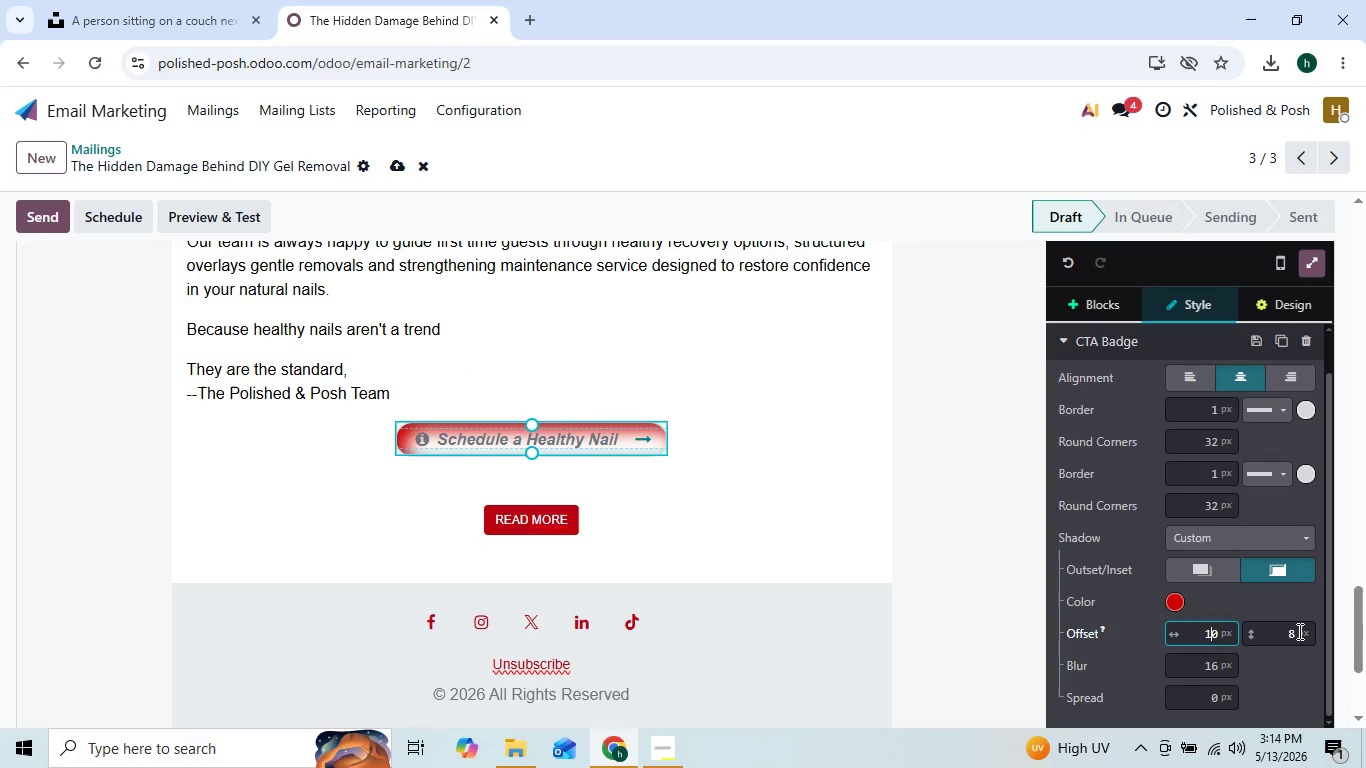 
left_click([1298, 631])
 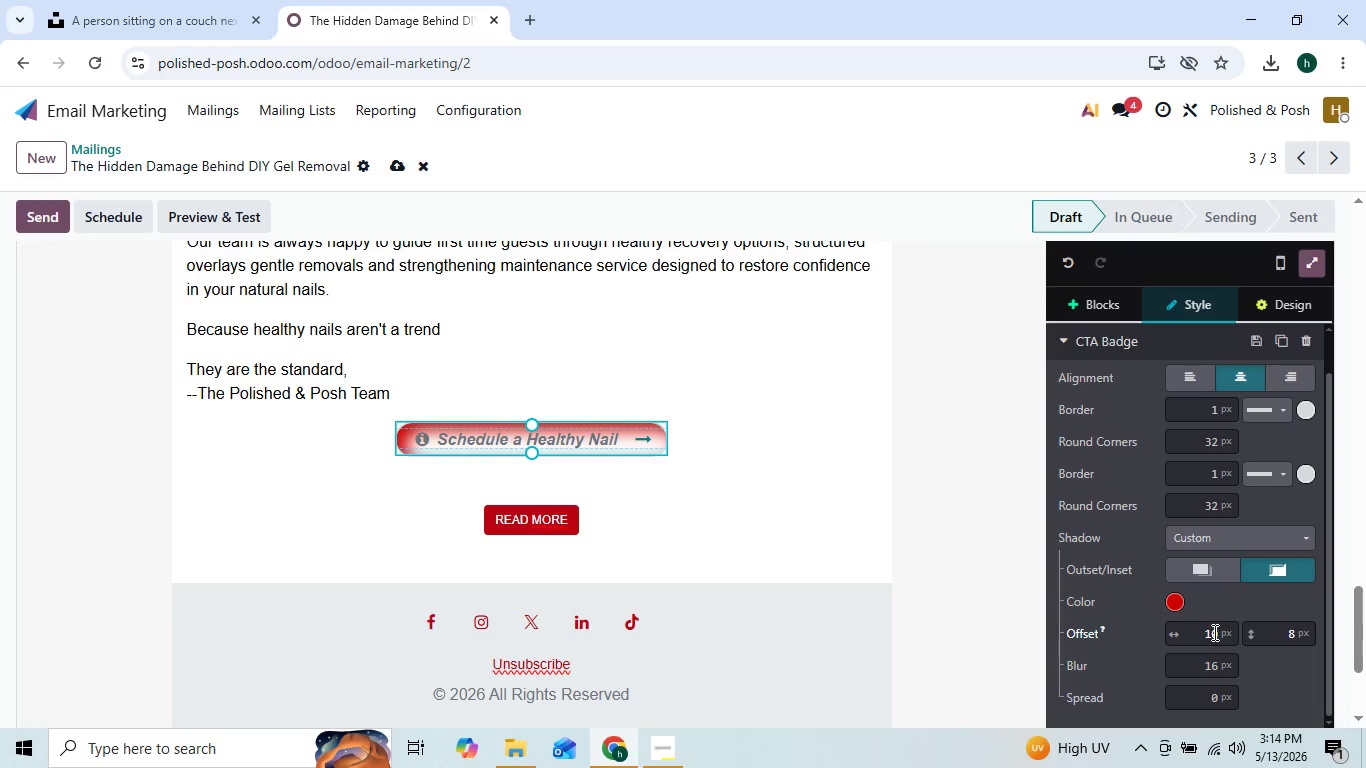 
wait(6.23)
 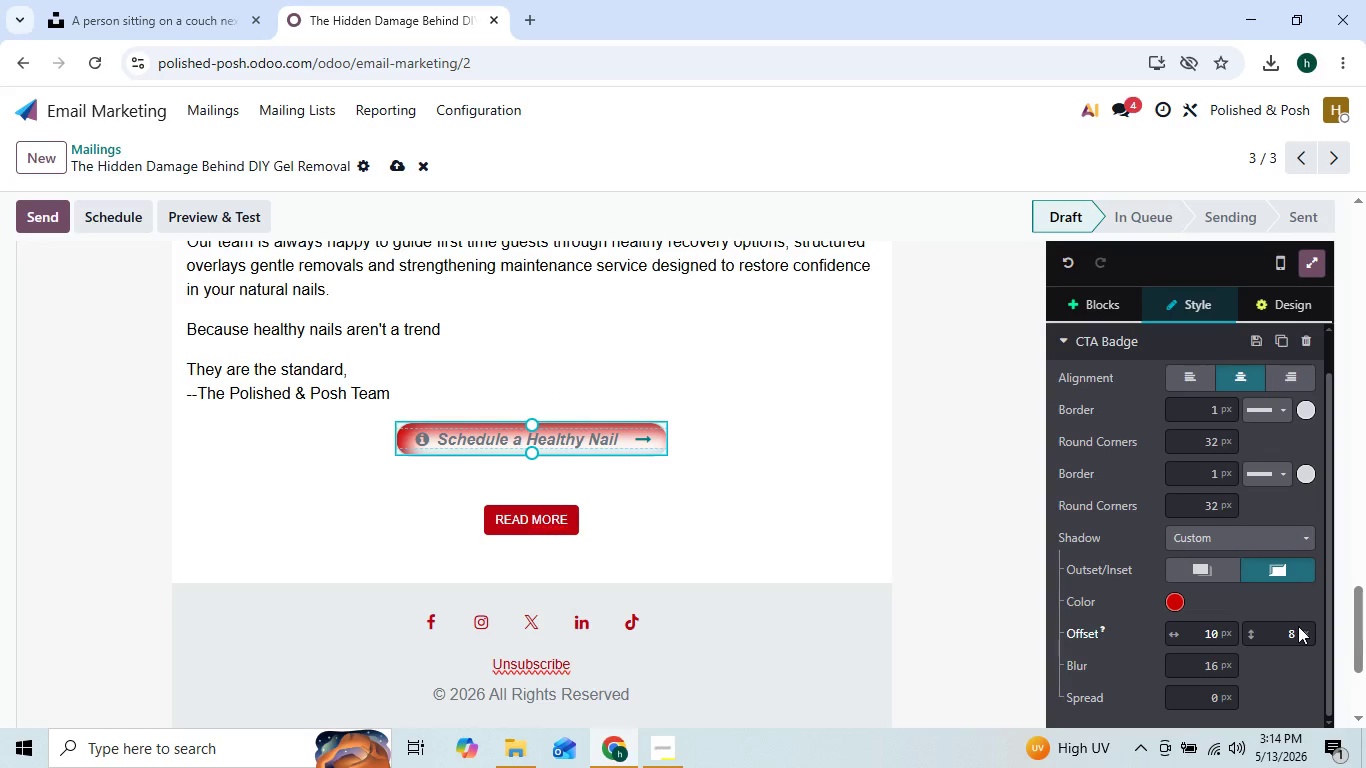 
key(Backspace)
key(Backspace)
type(13)
 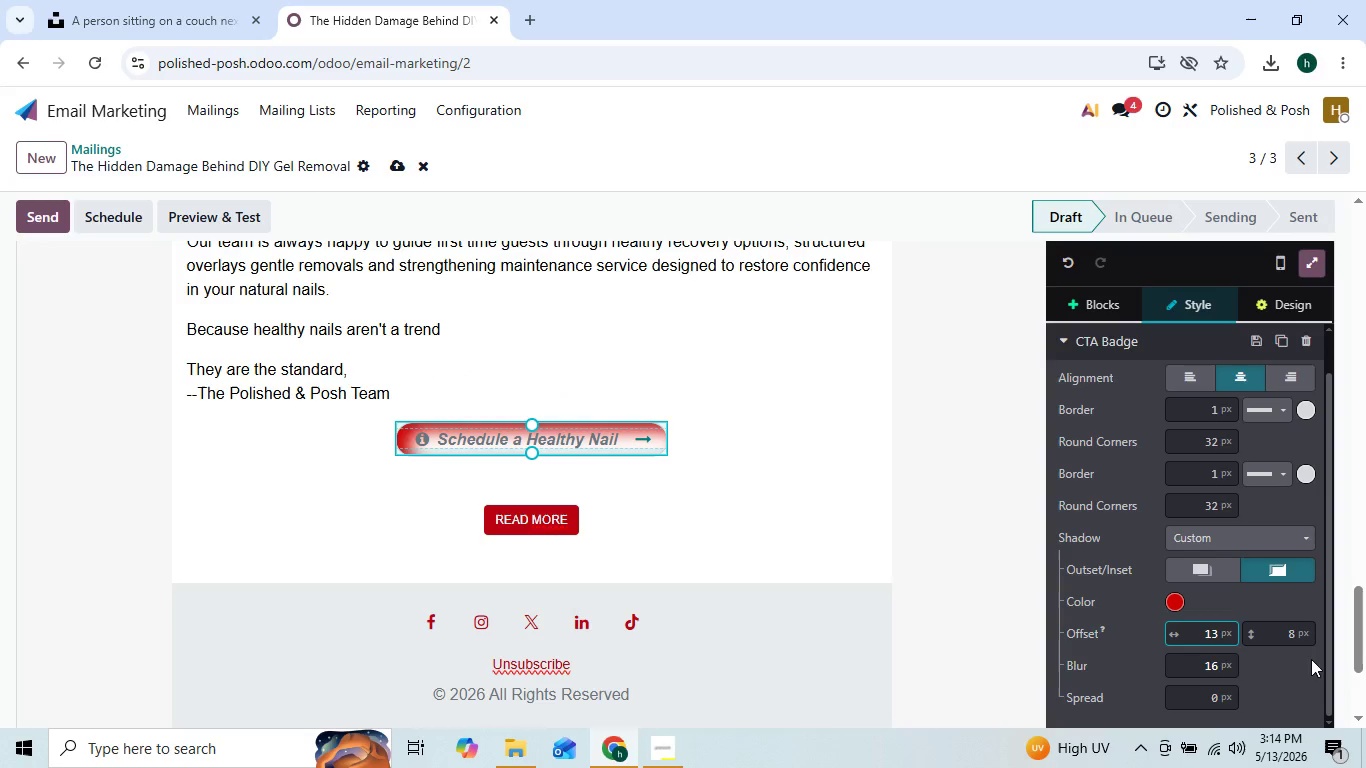 
left_click([1294, 629])
 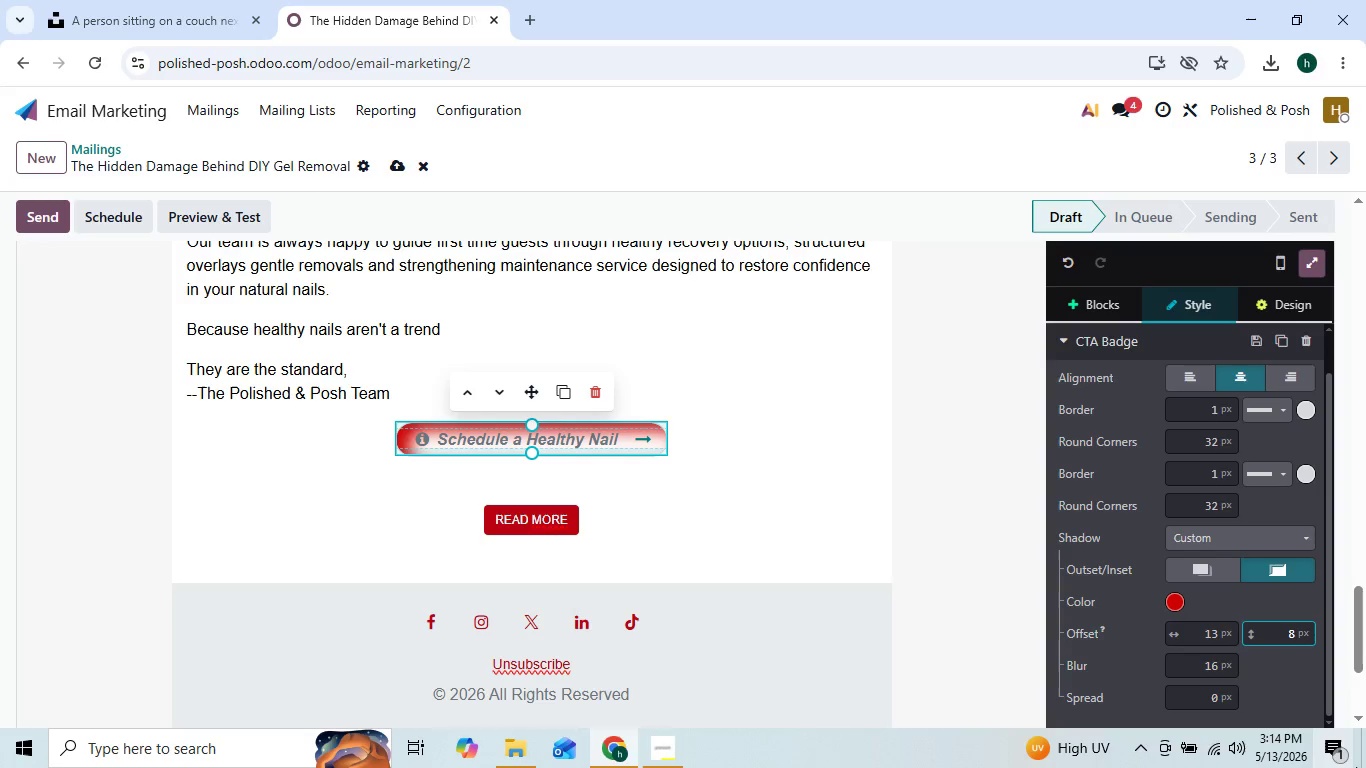 
key(Backspace)
type(13)
 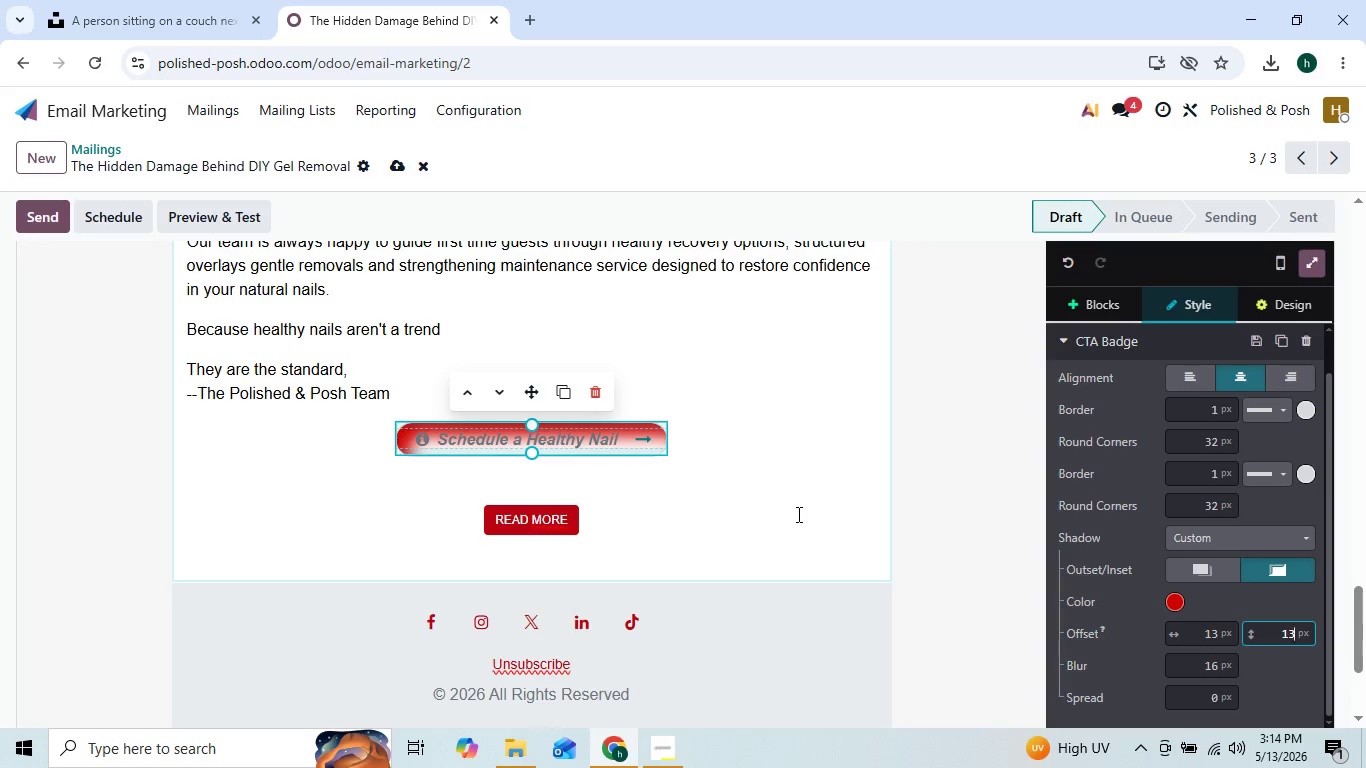 
left_click([797, 514])
 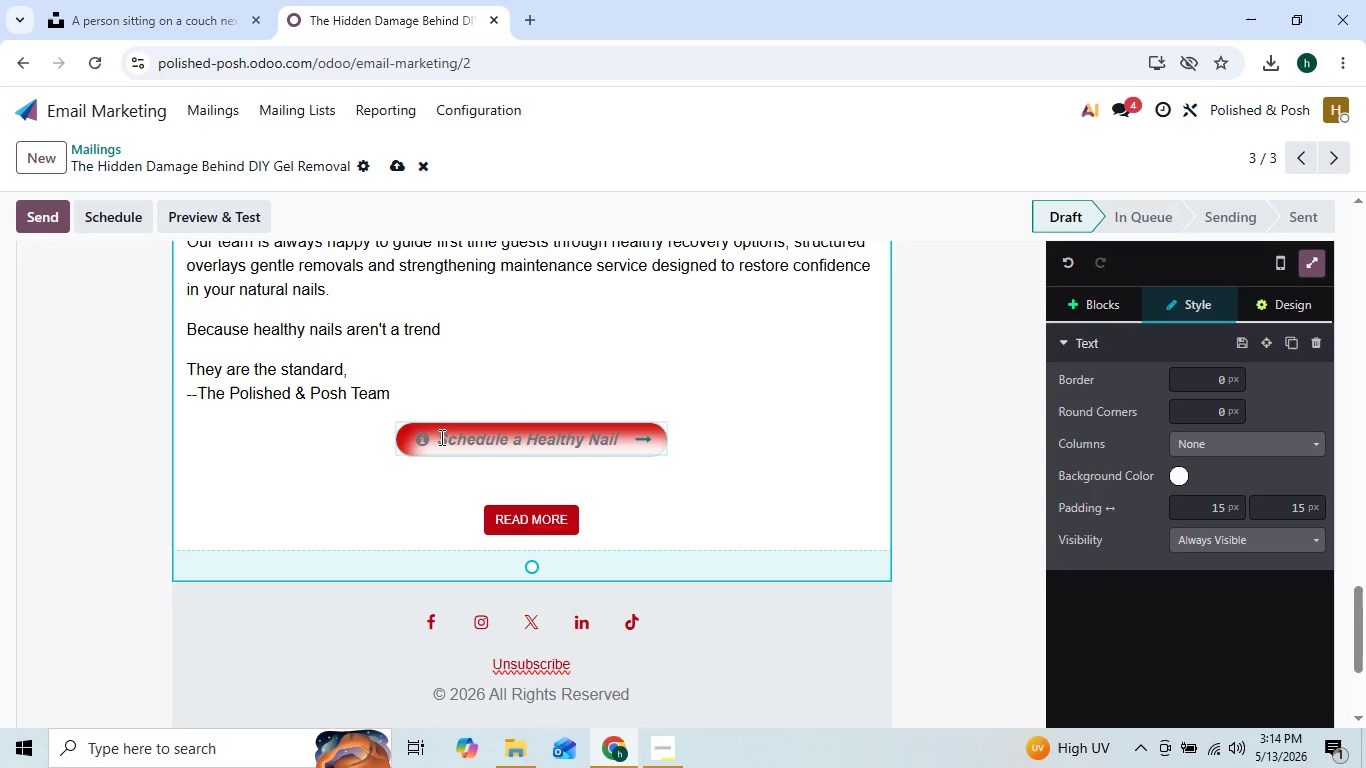 
left_click_drag(start_coordinate=[440, 437], to_coordinate=[624, 431])
 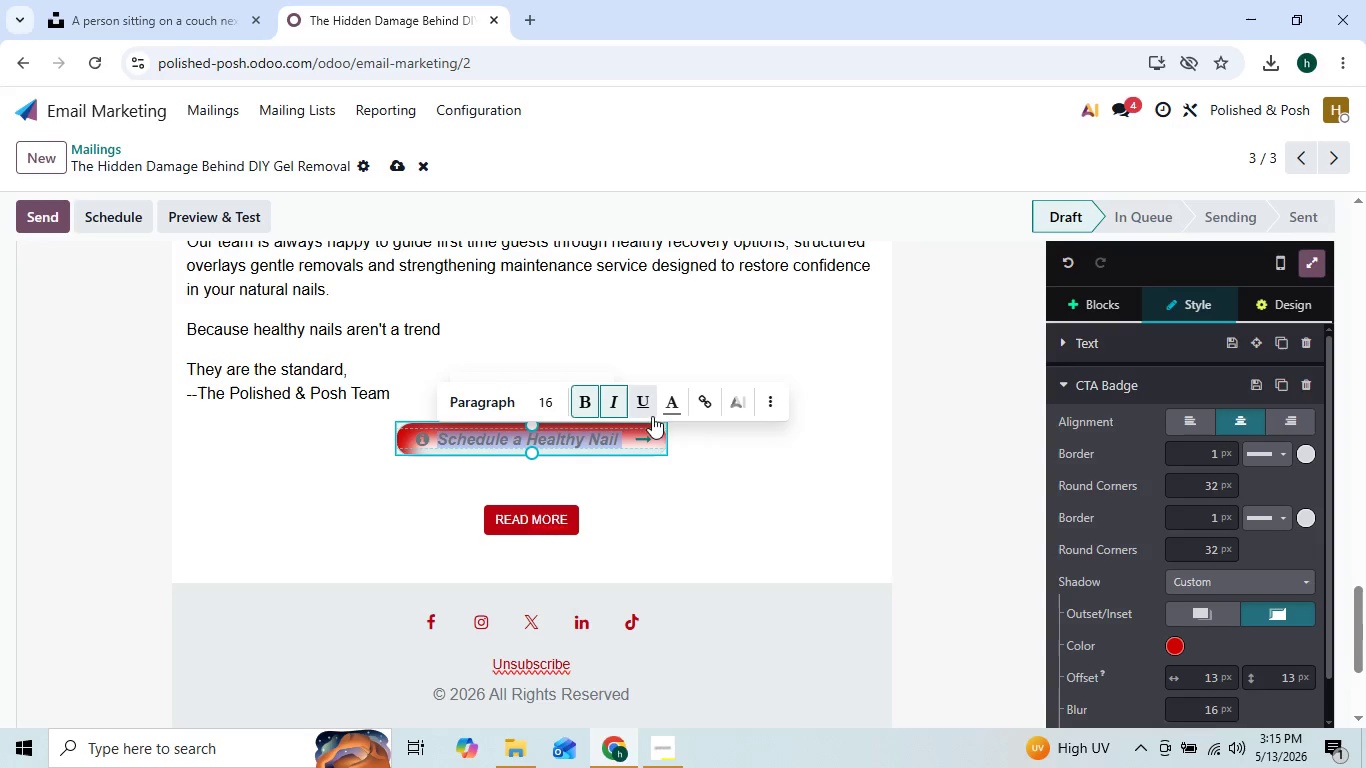 
wait(6.03)
 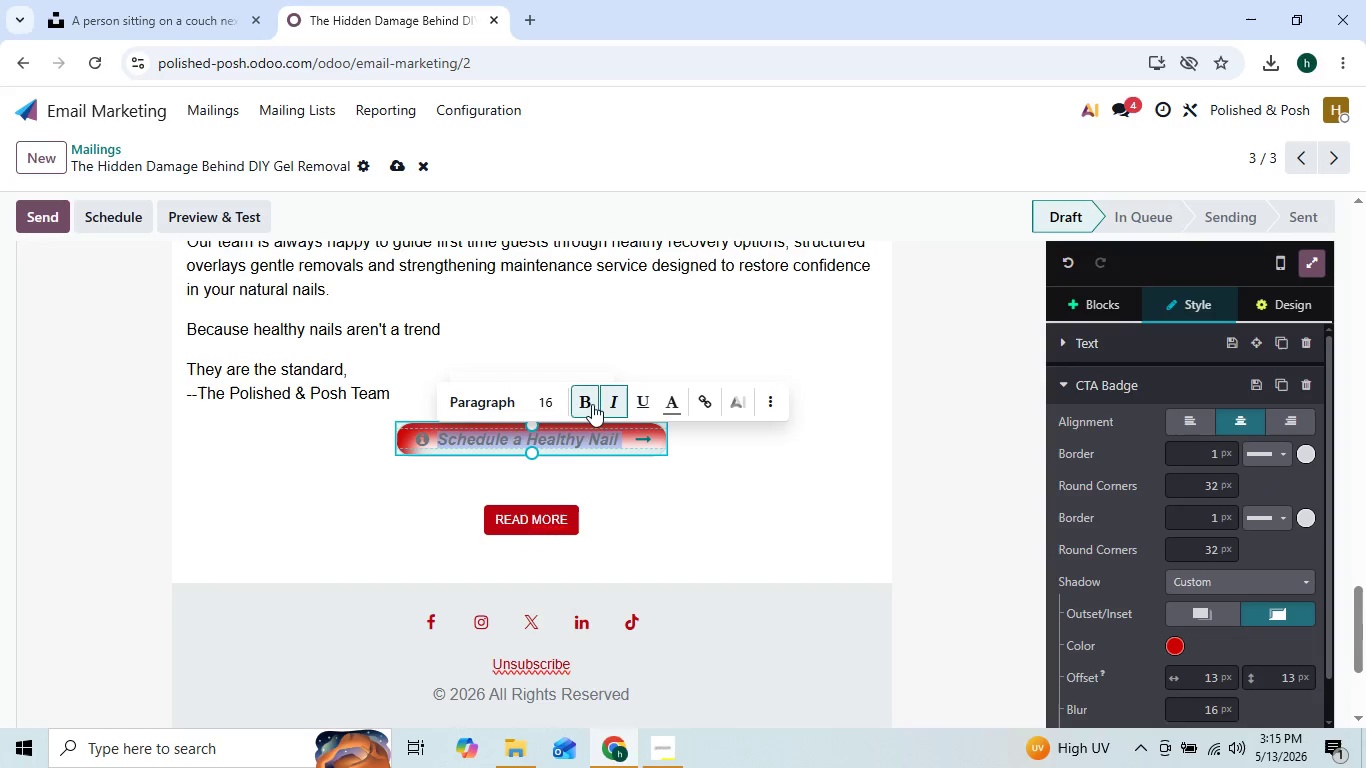 
left_click([663, 402])
 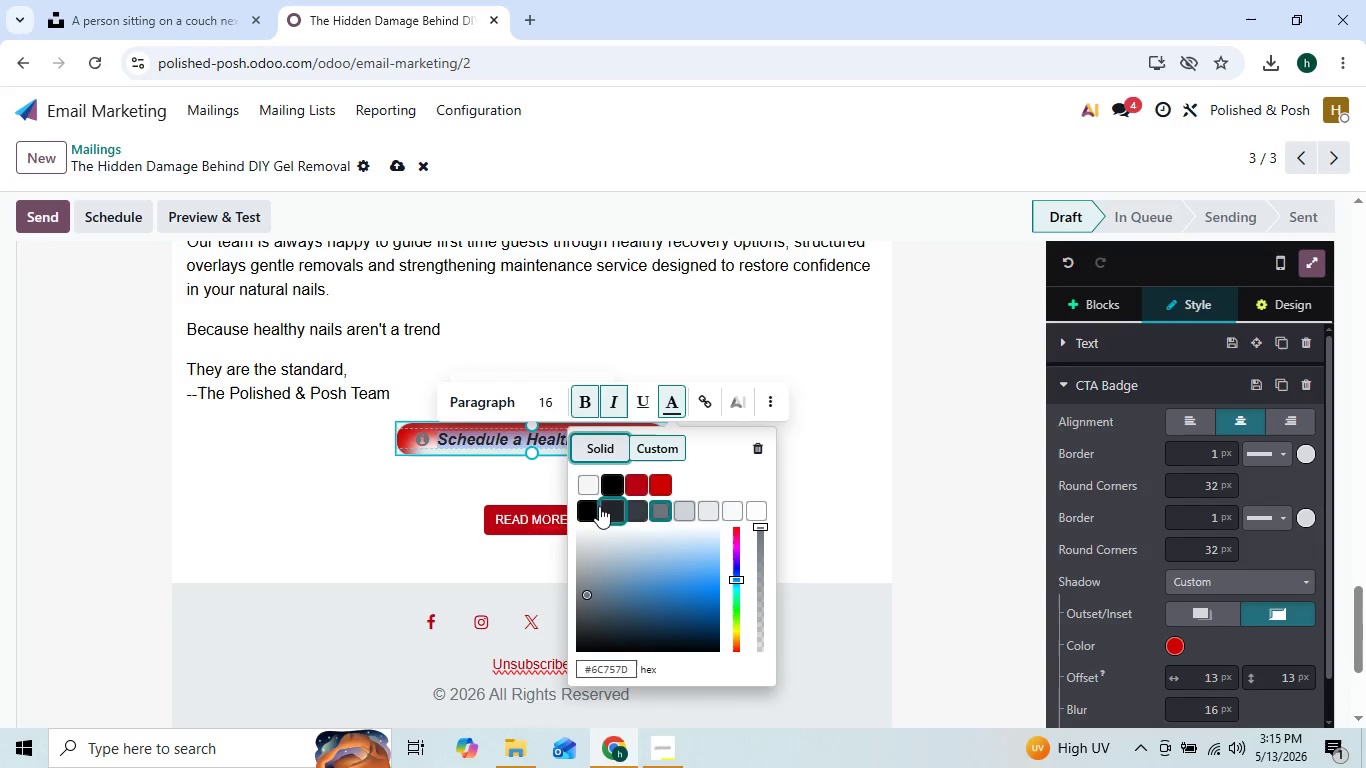 
left_click([595, 510])
 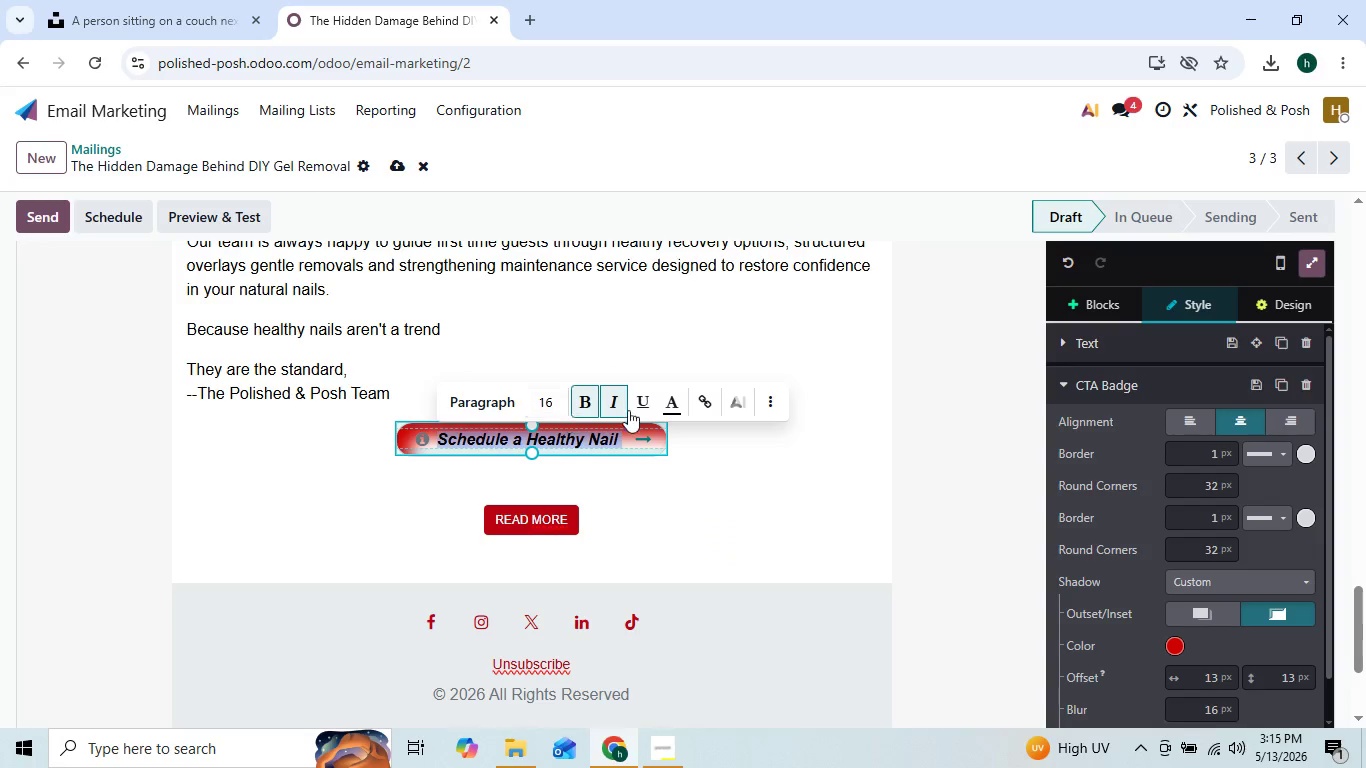 
left_click([695, 483])
 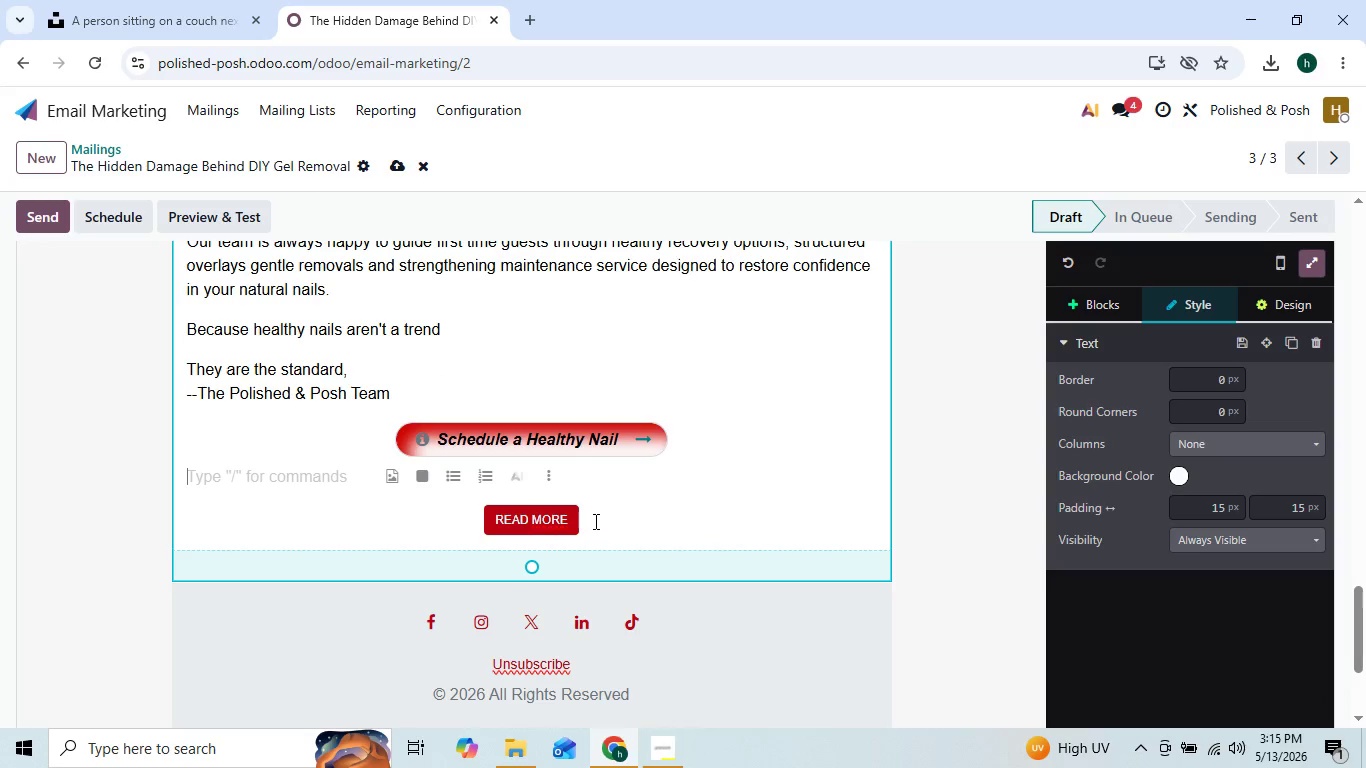 
left_click([596, 519])
 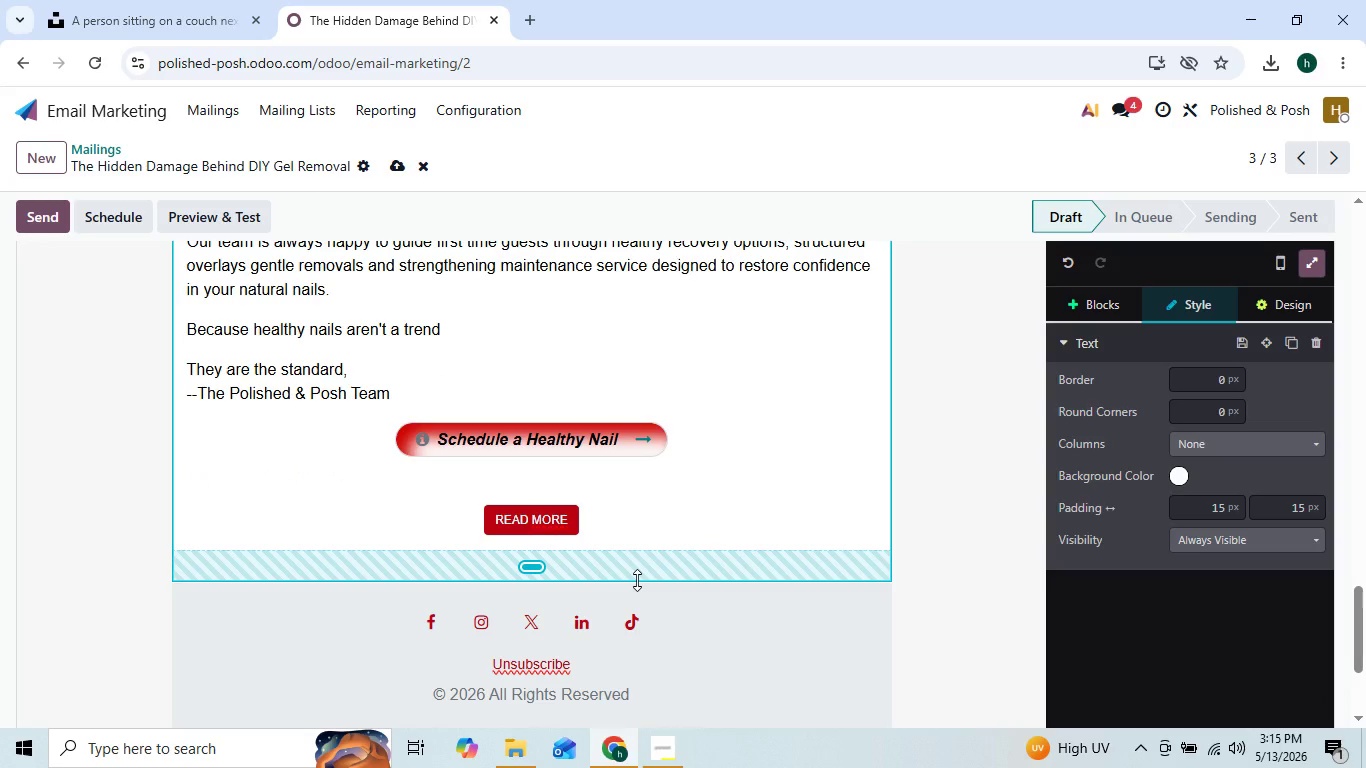 
key(Backspace)
 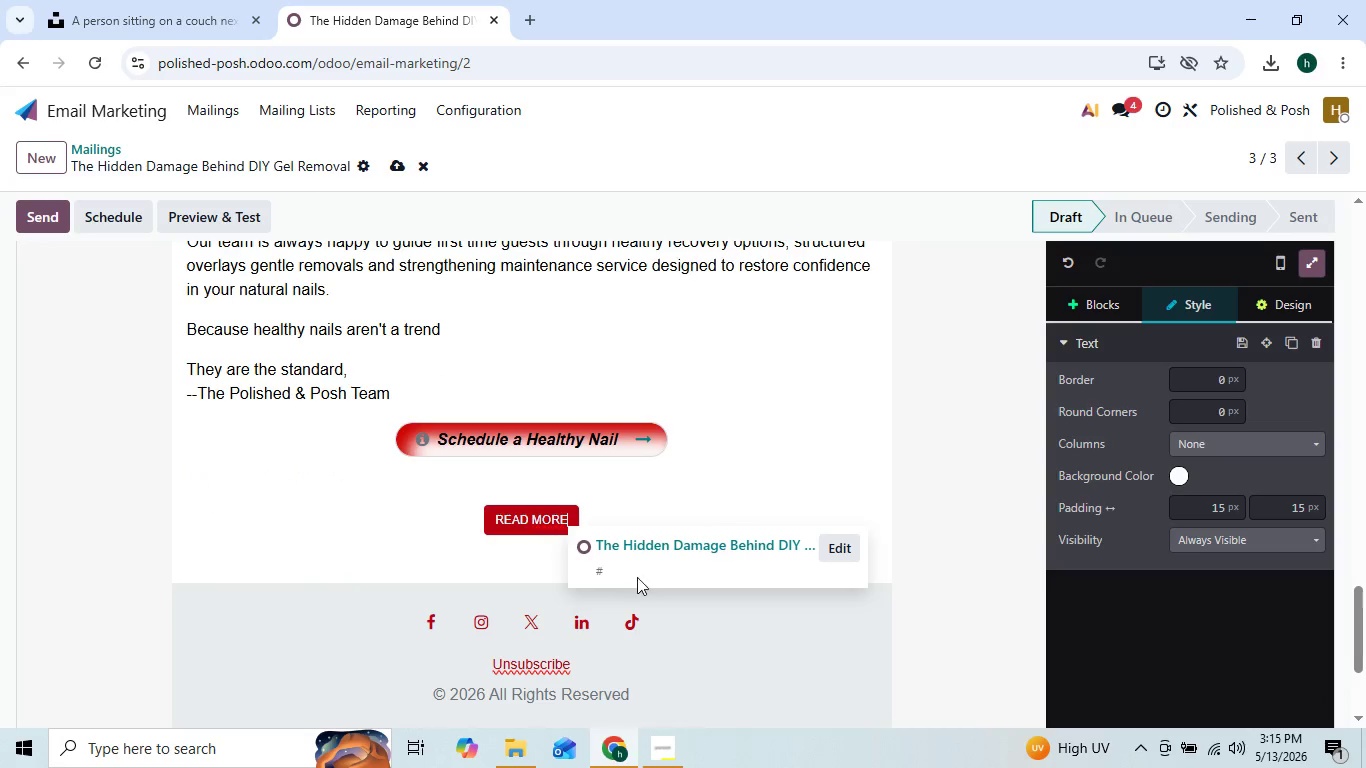 
key(Backspace)
 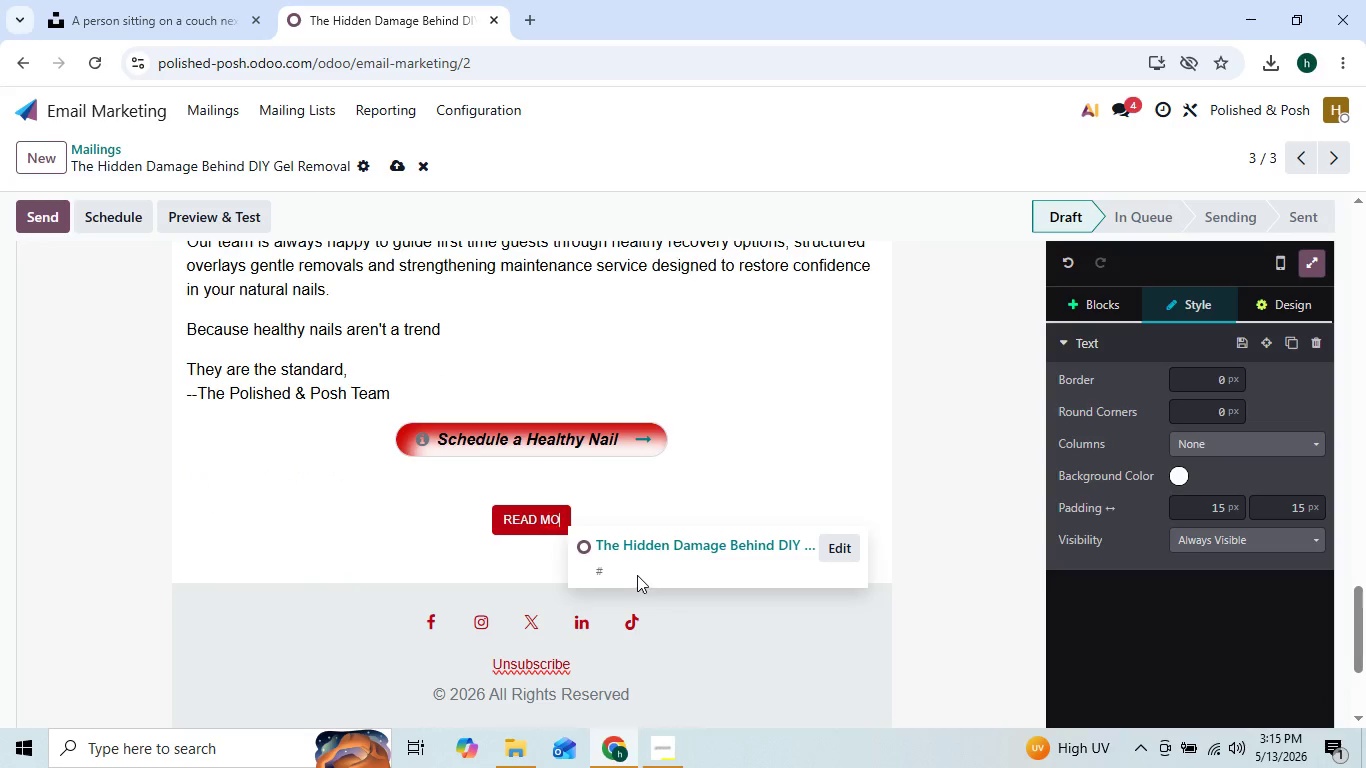 
key(Backspace)
 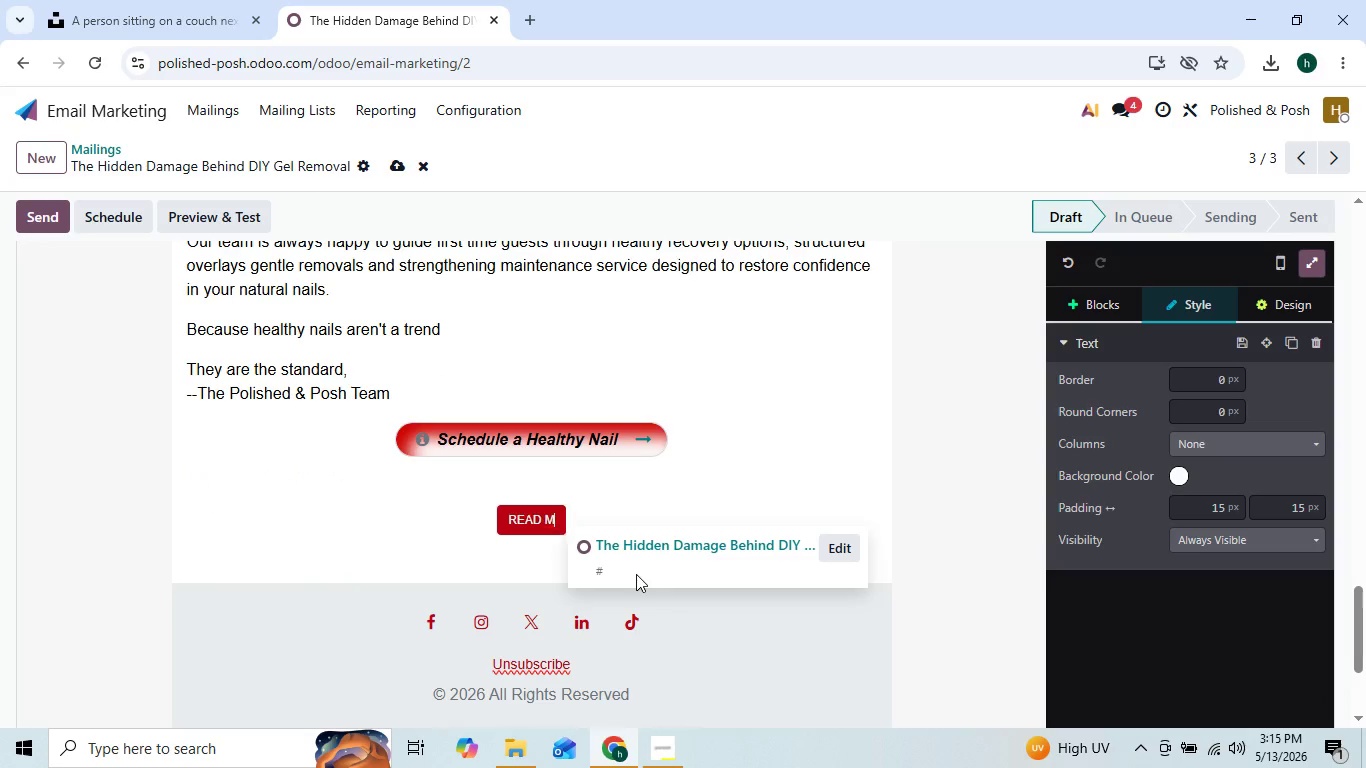 
key(Backspace)
 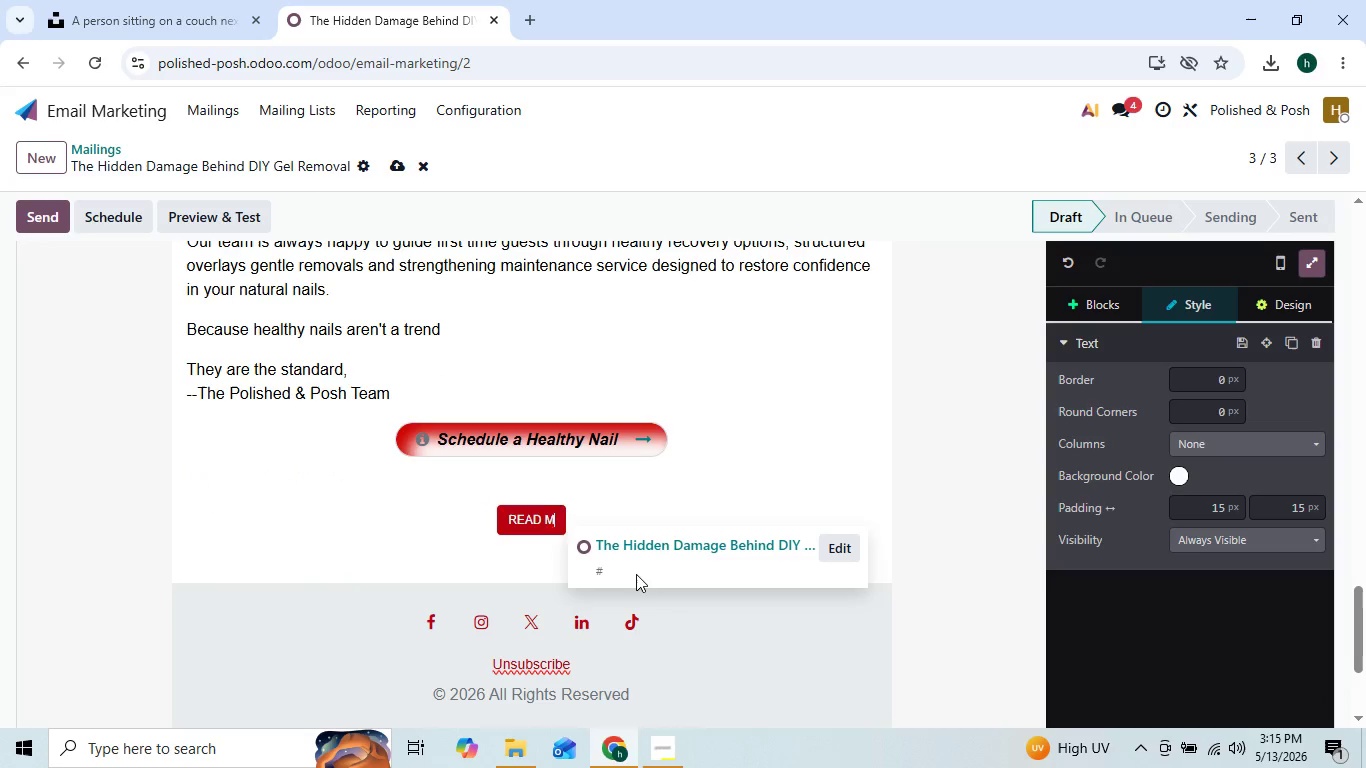 
key(Backspace)
 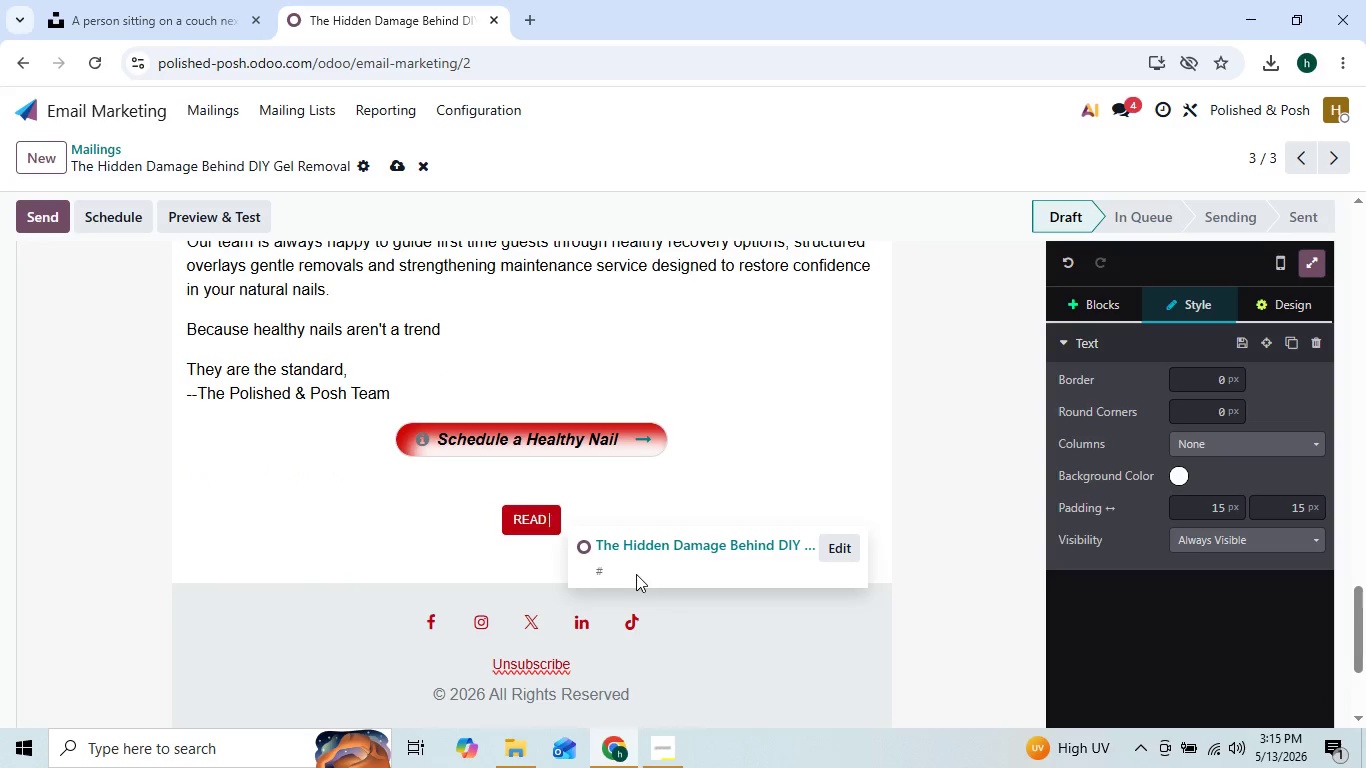 
key(Backspace)
 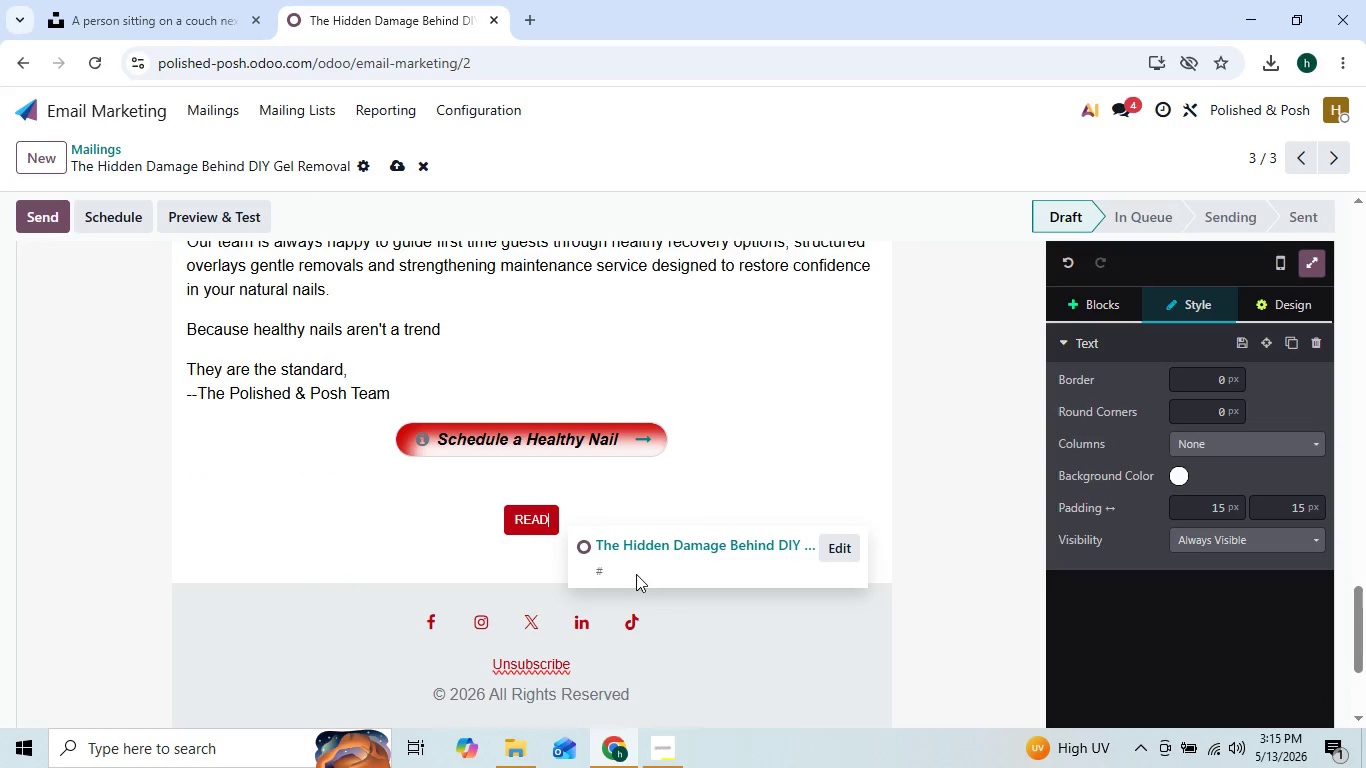 
key(Backspace)
 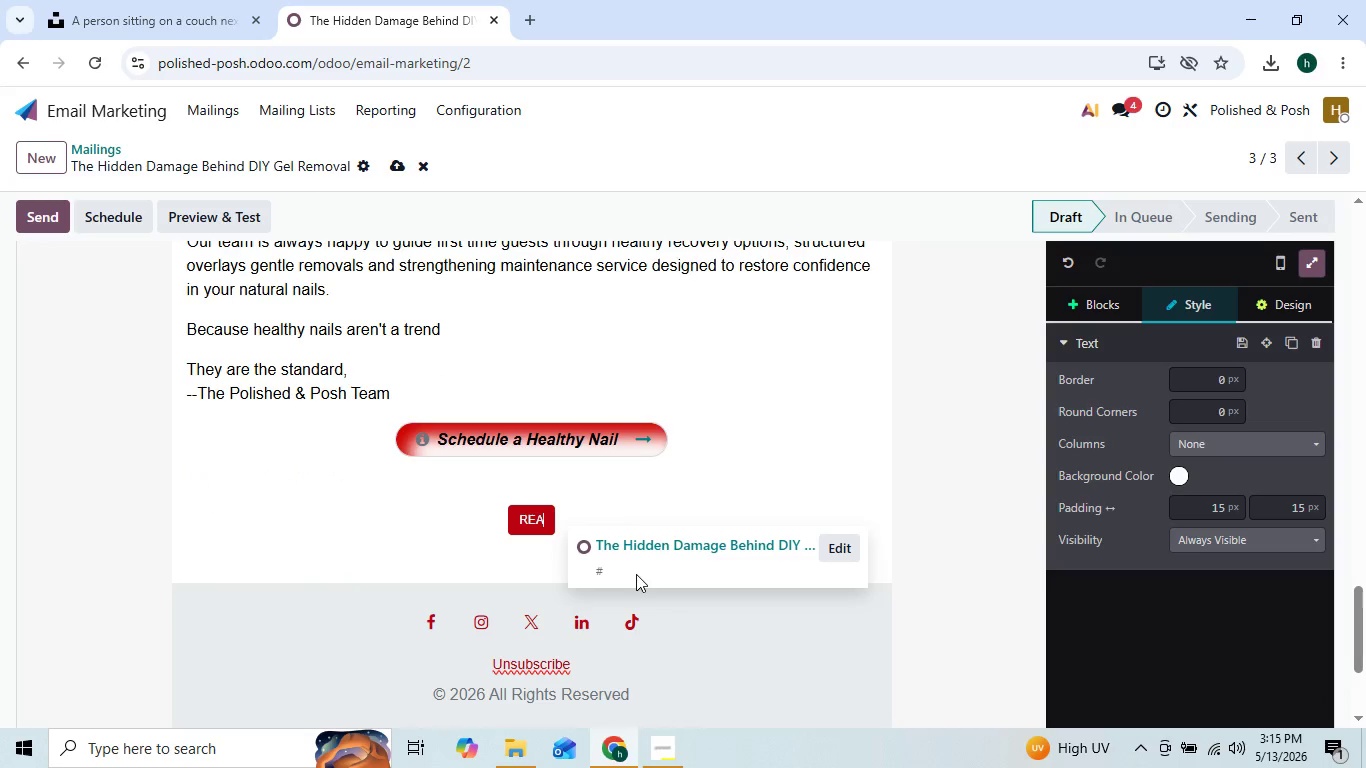 
key(Backspace)
 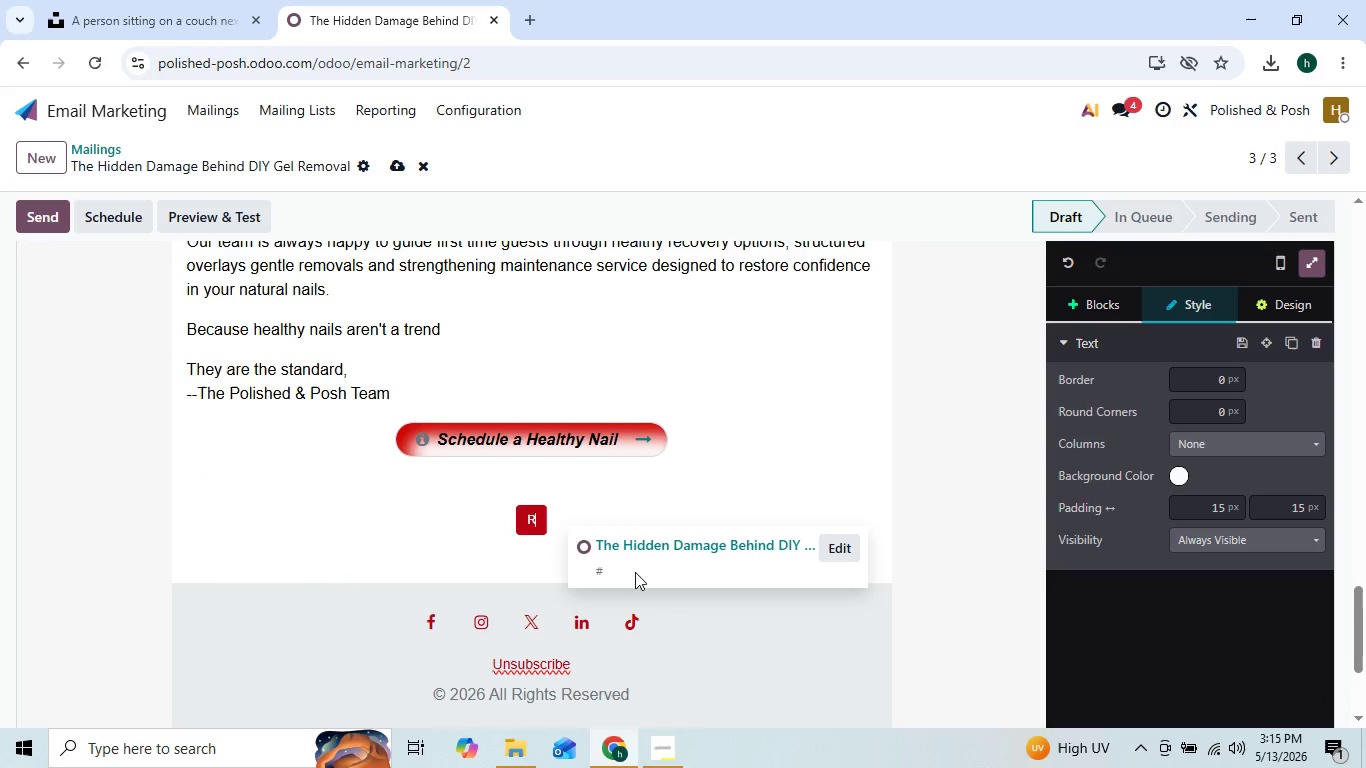 
key(Backspace)
 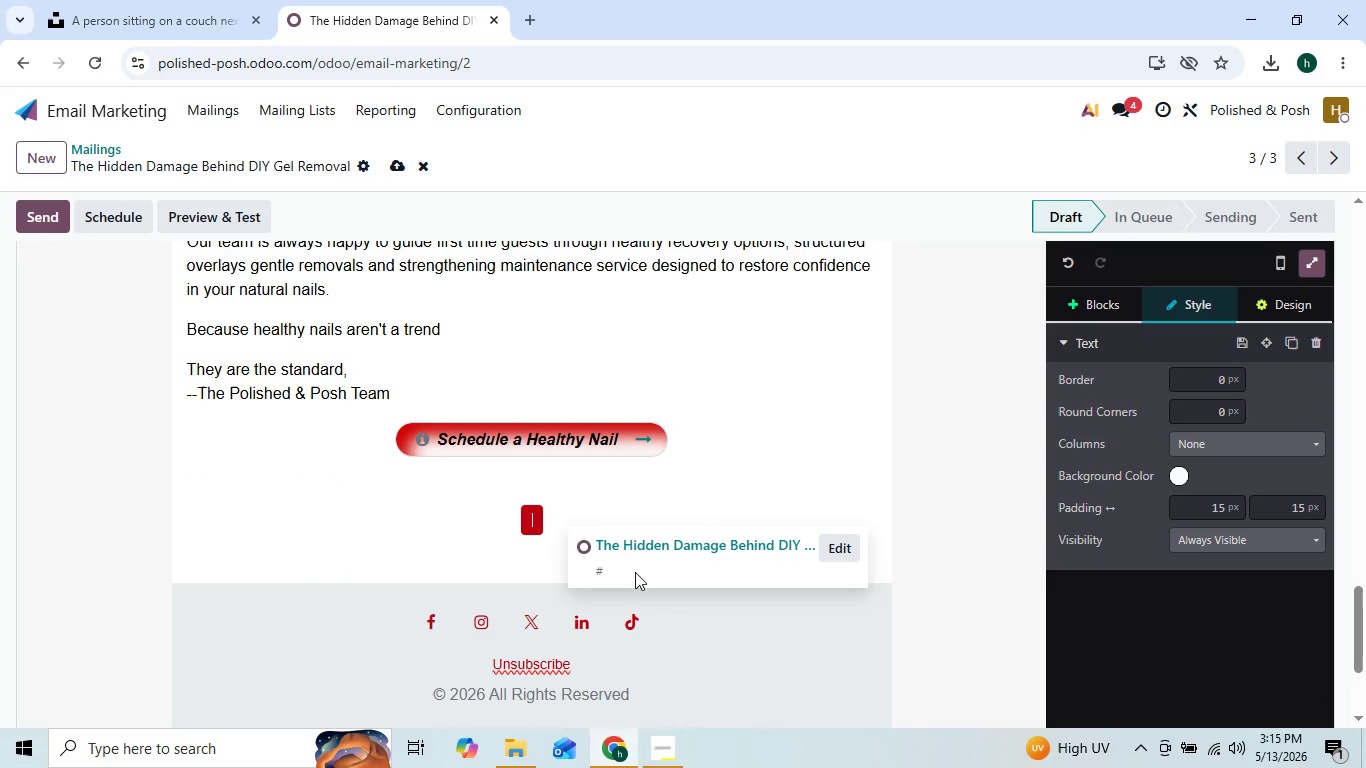 
key(Backspace)
 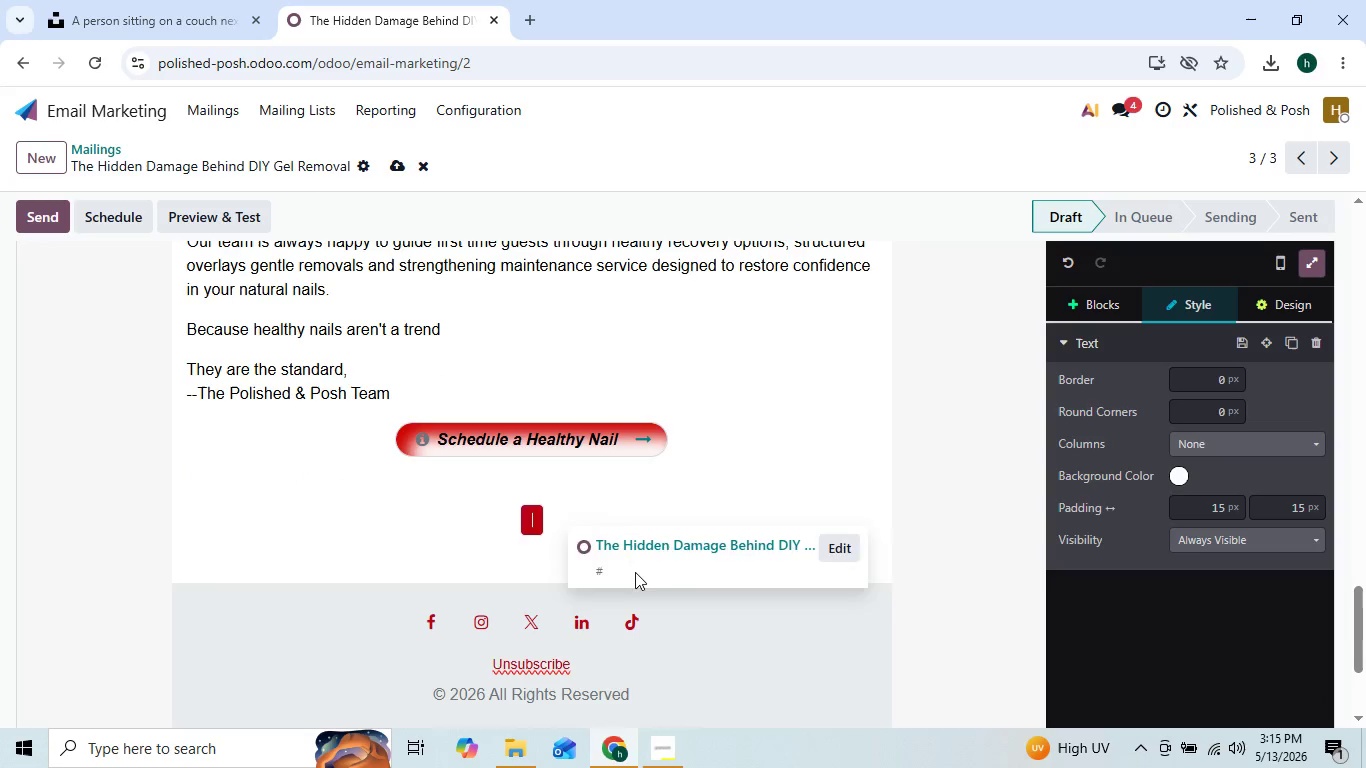 
key(Backspace)
 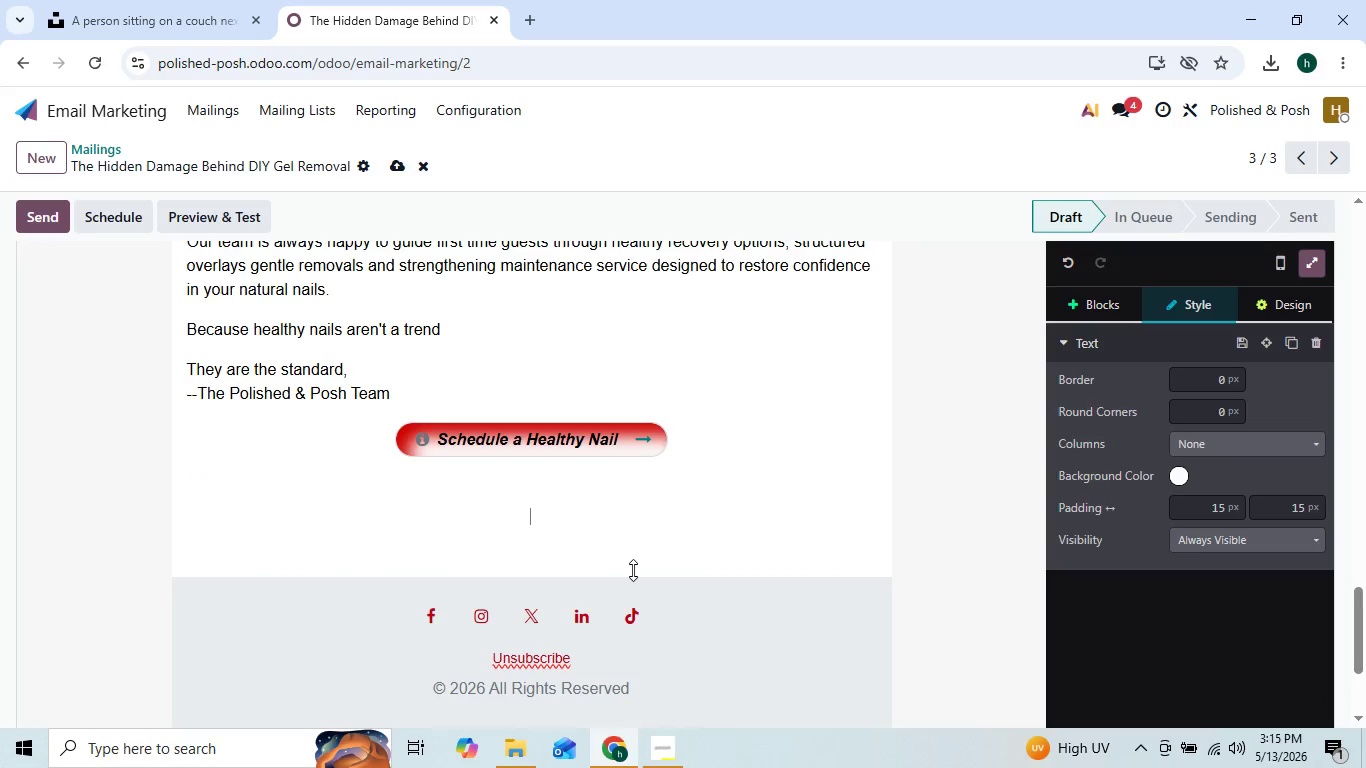 
key(Backspace)
 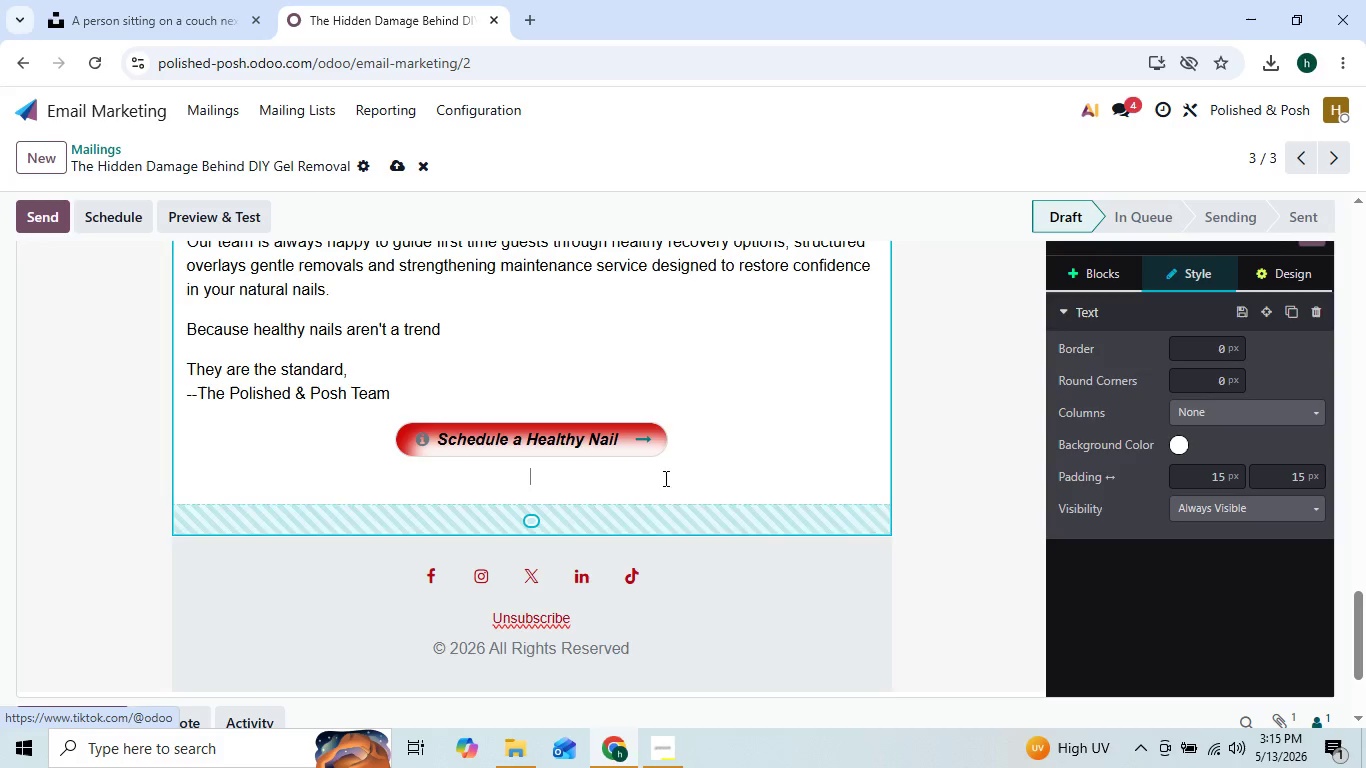 
left_click([702, 408])
 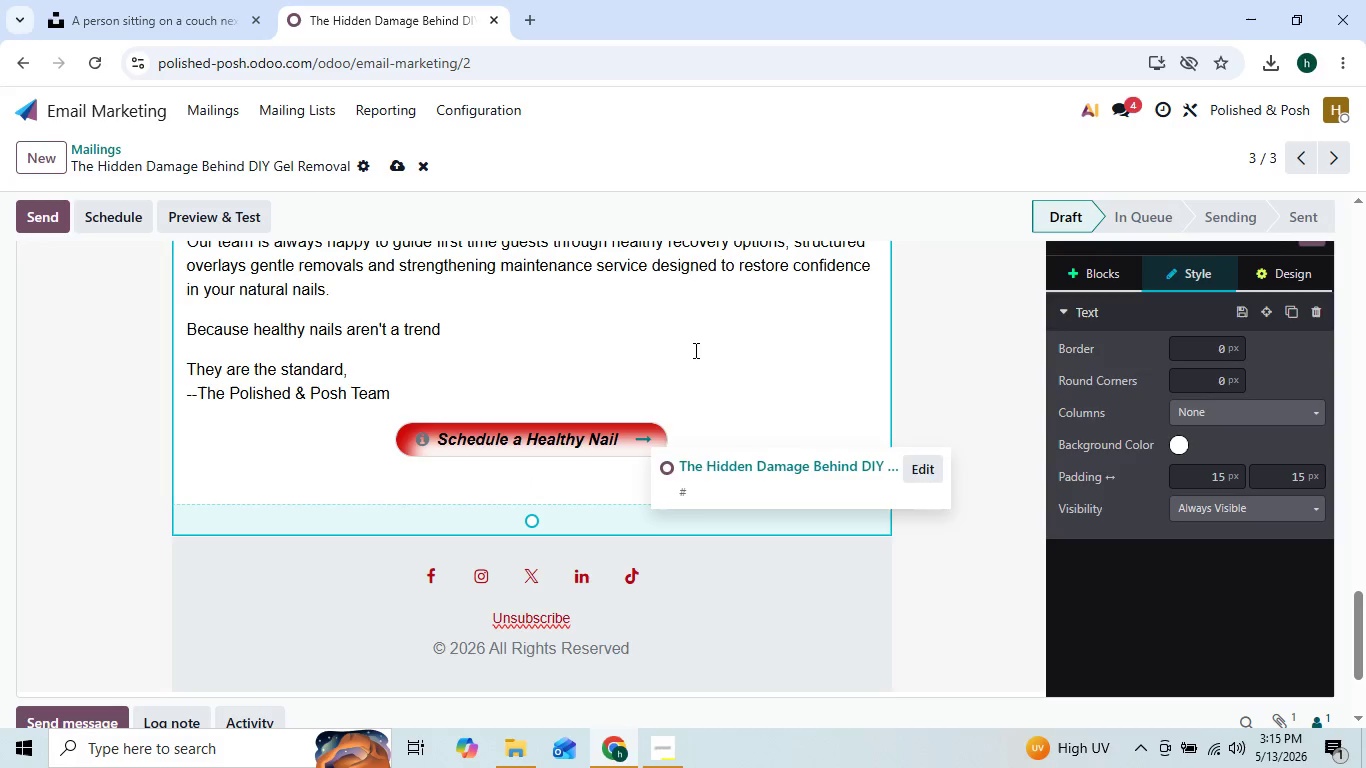 
left_click([694, 336])
 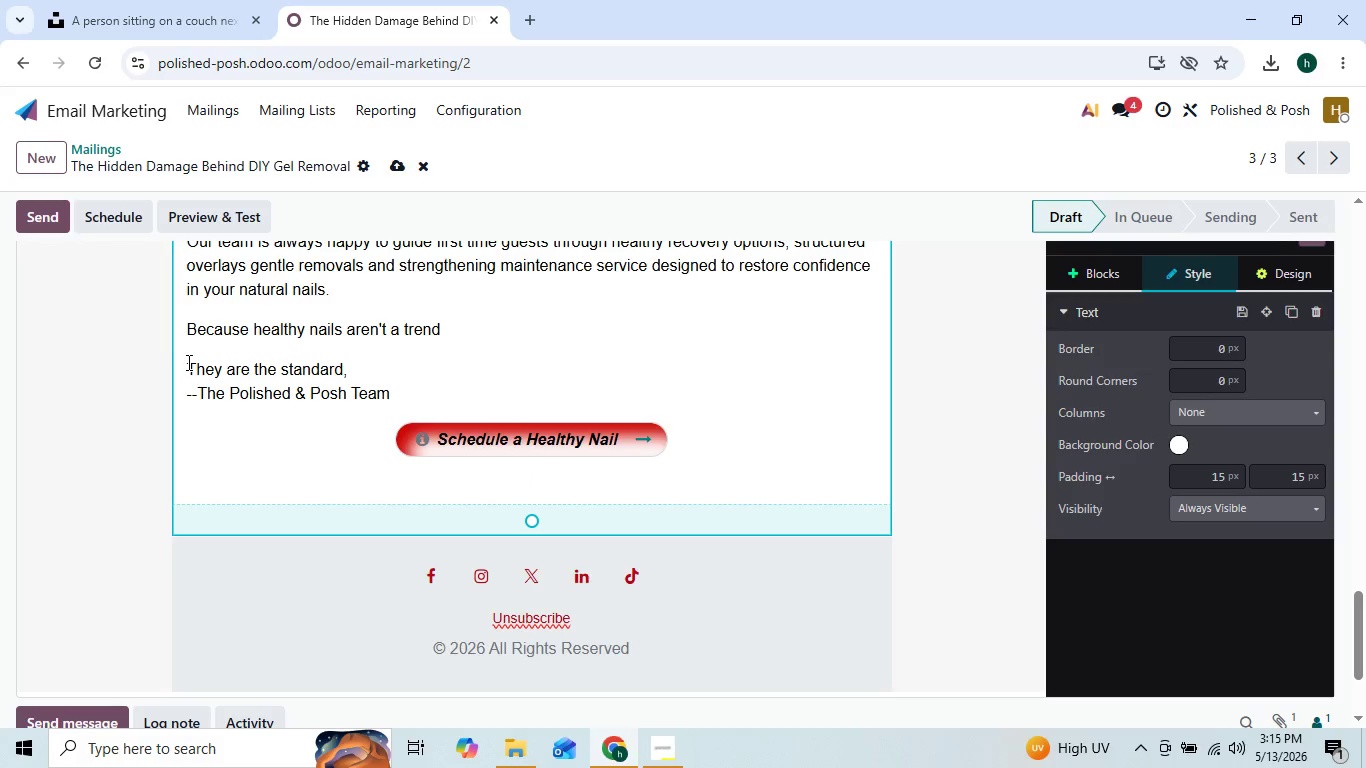 
wait(5.06)
 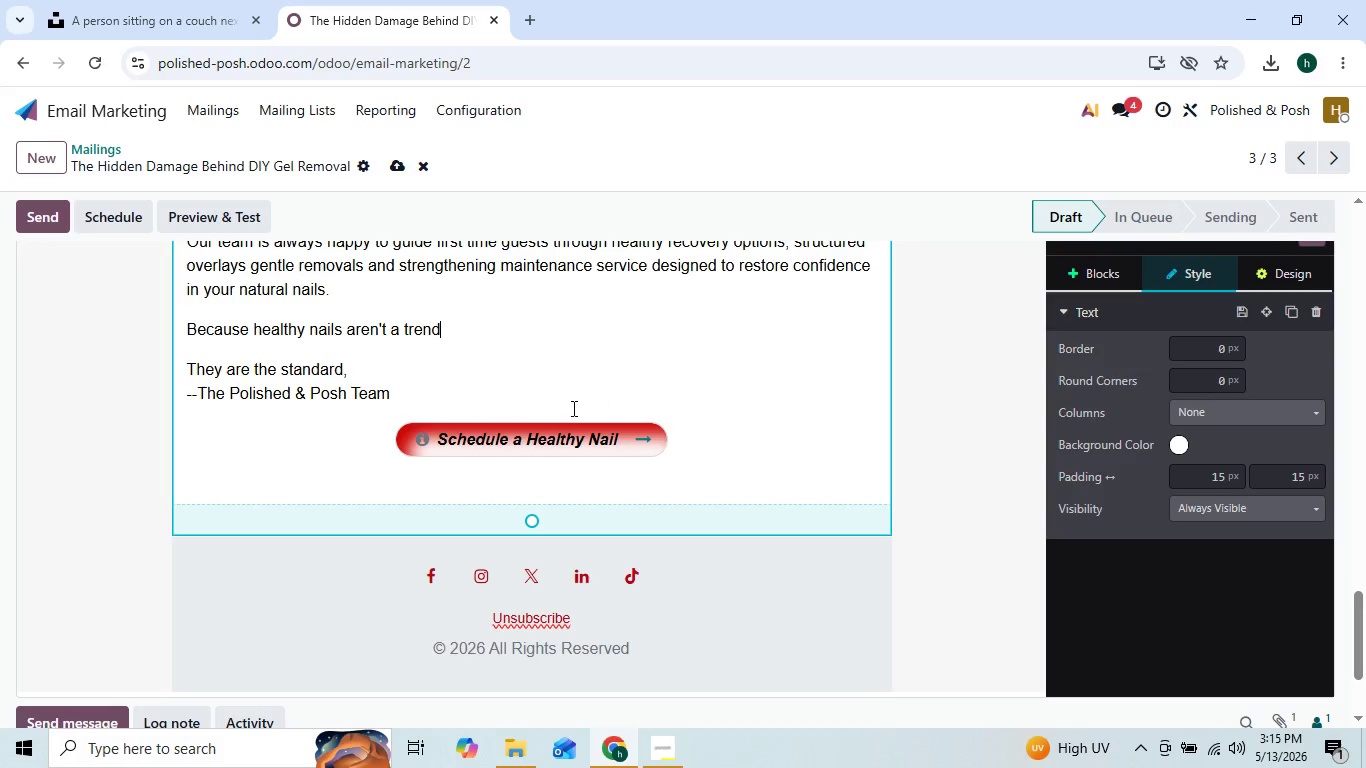 
left_click_drag(start_coordinate=[188, 366], to_coordinate=[422, 396])
 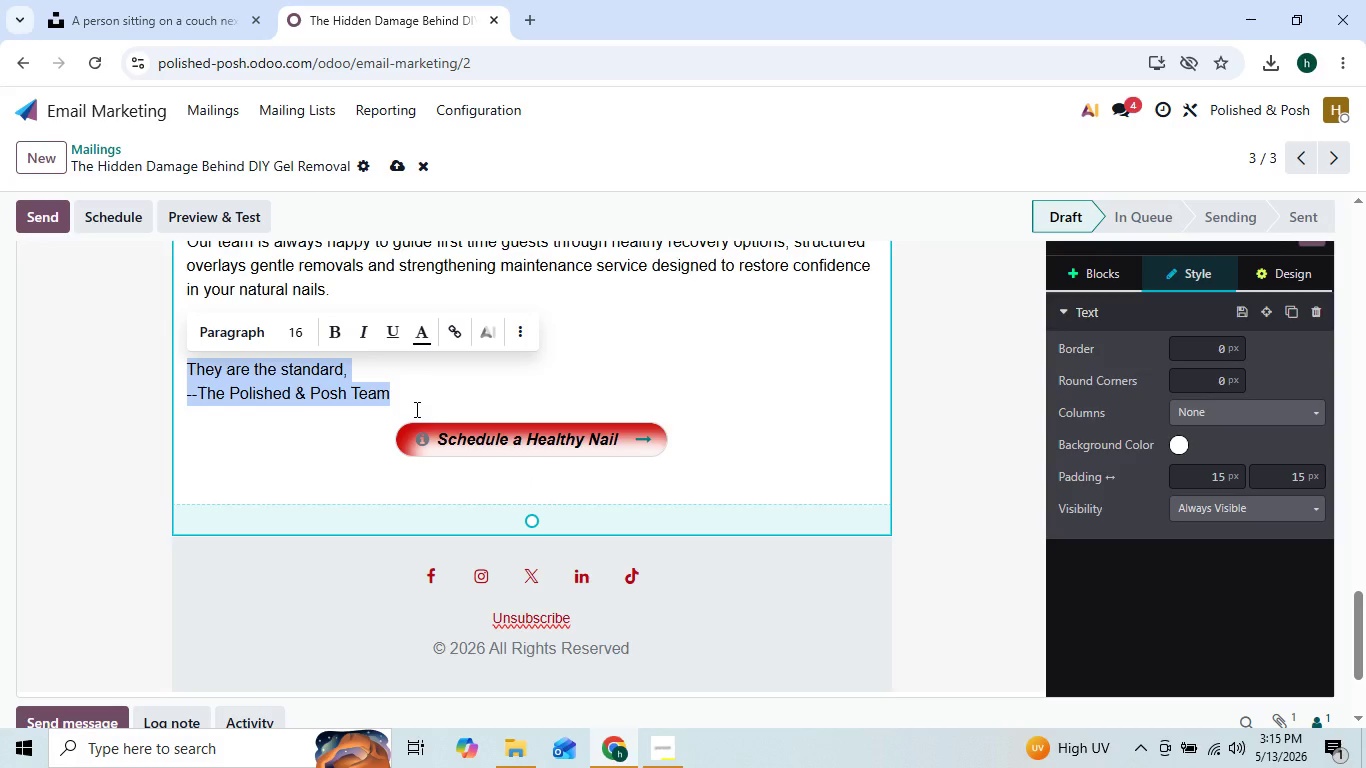 
key(Control+C)
 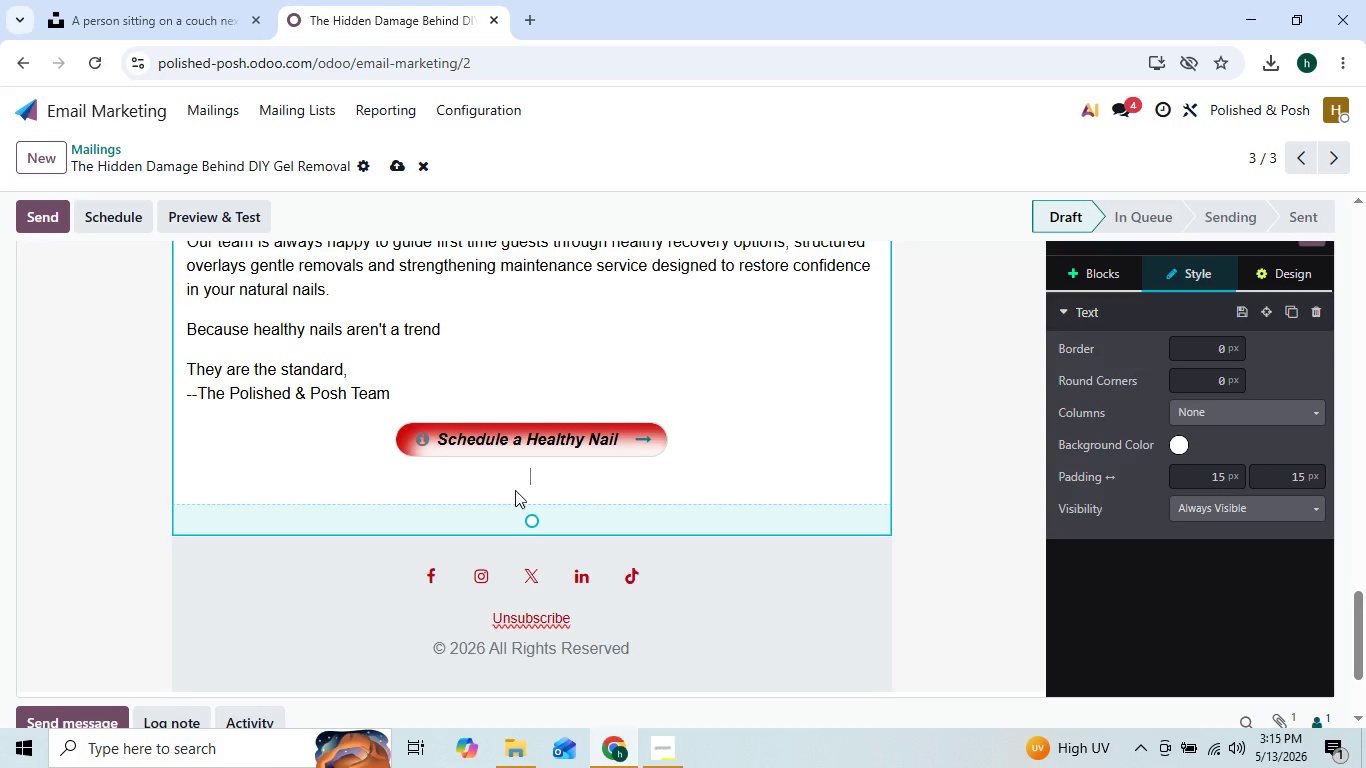 
key(Enter)
 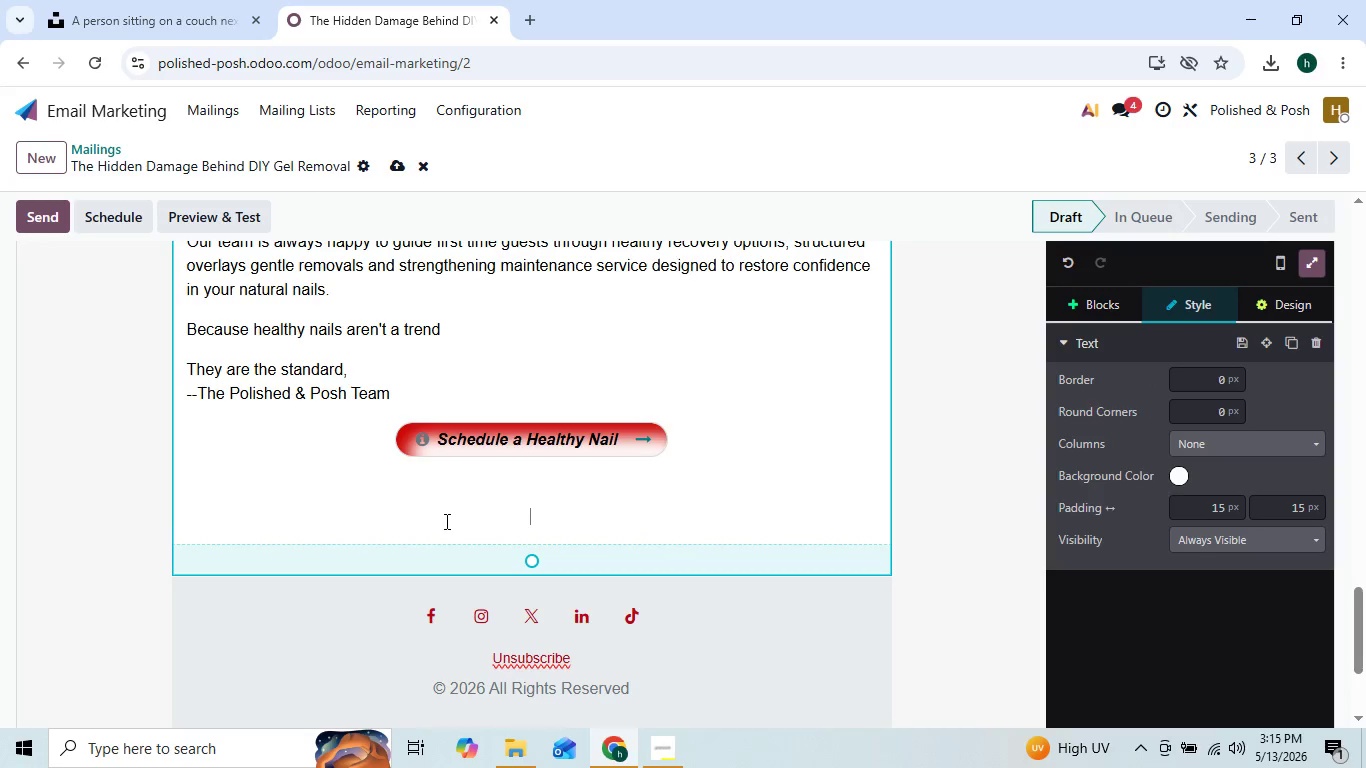 
left_click([275, 518])
 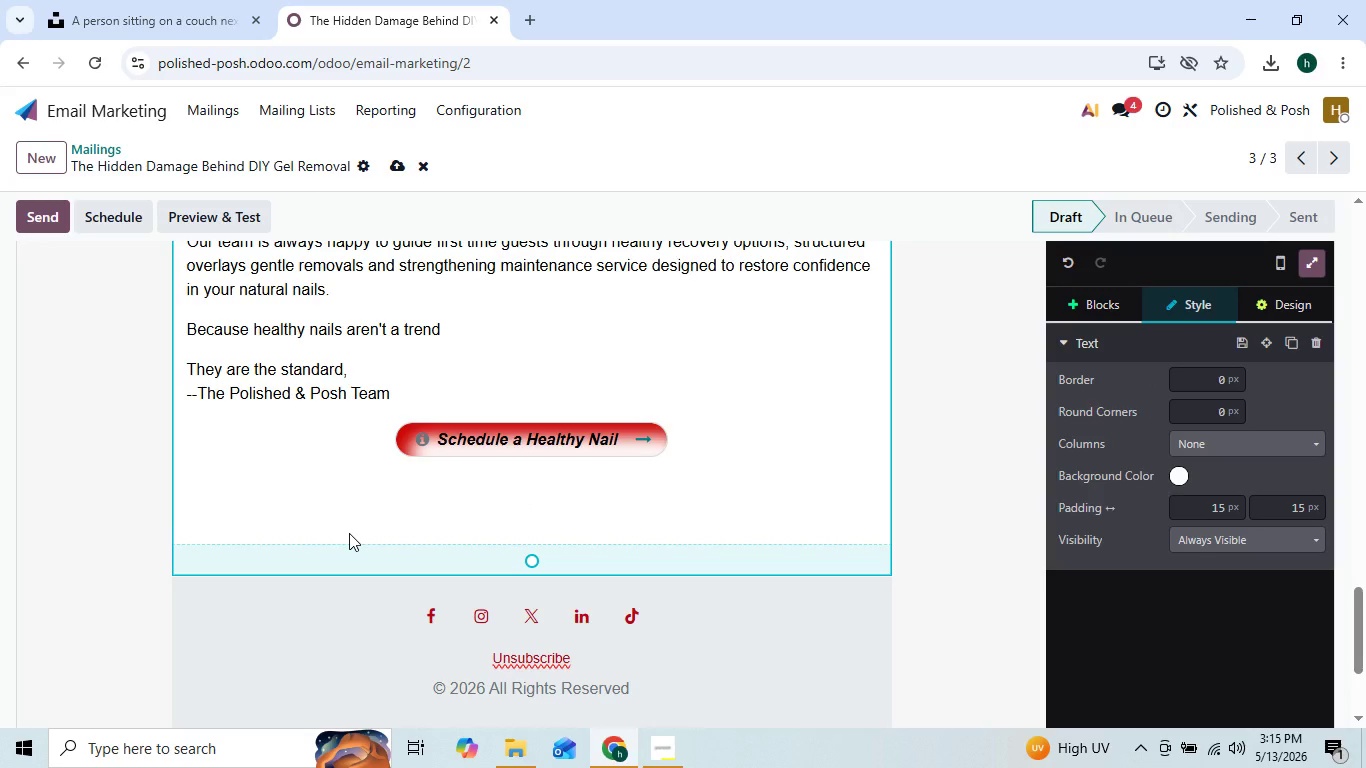 
key(Control+V)
 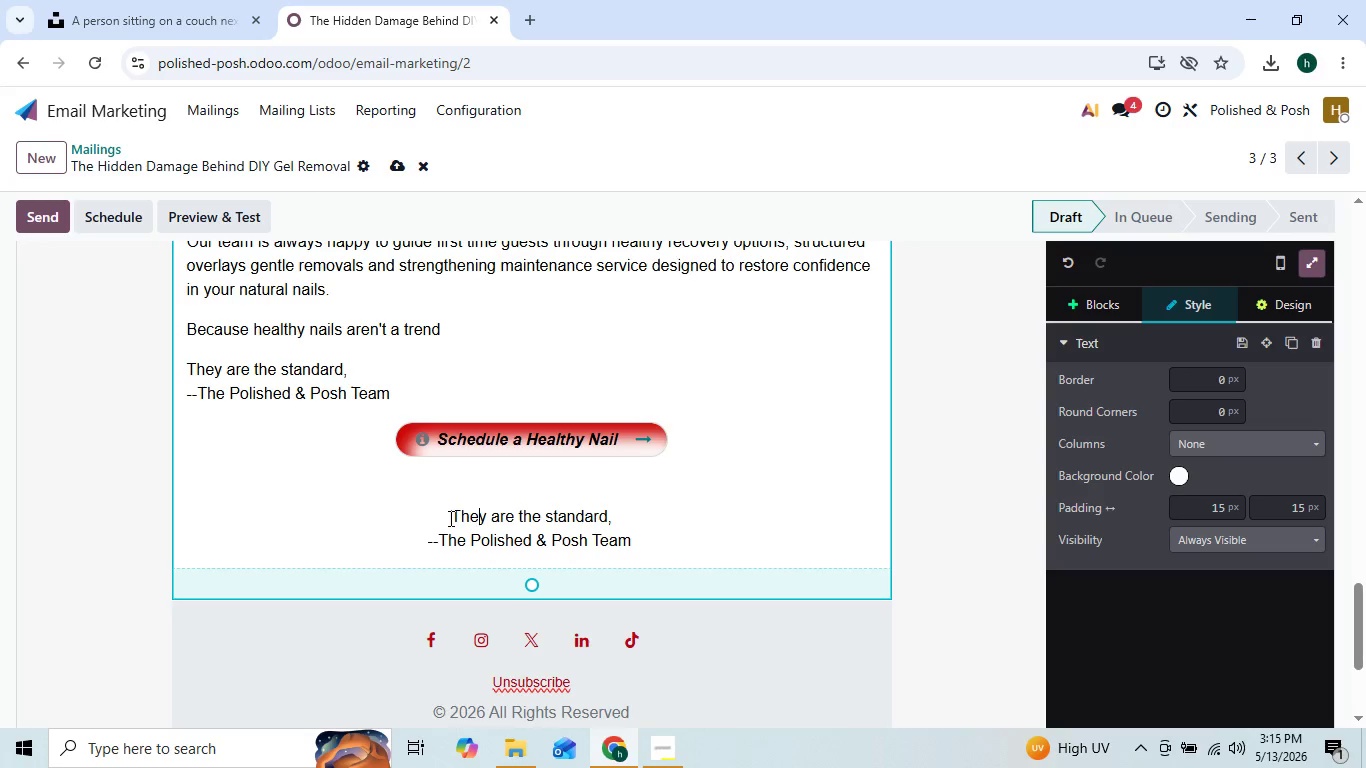 
wait(6.89)
 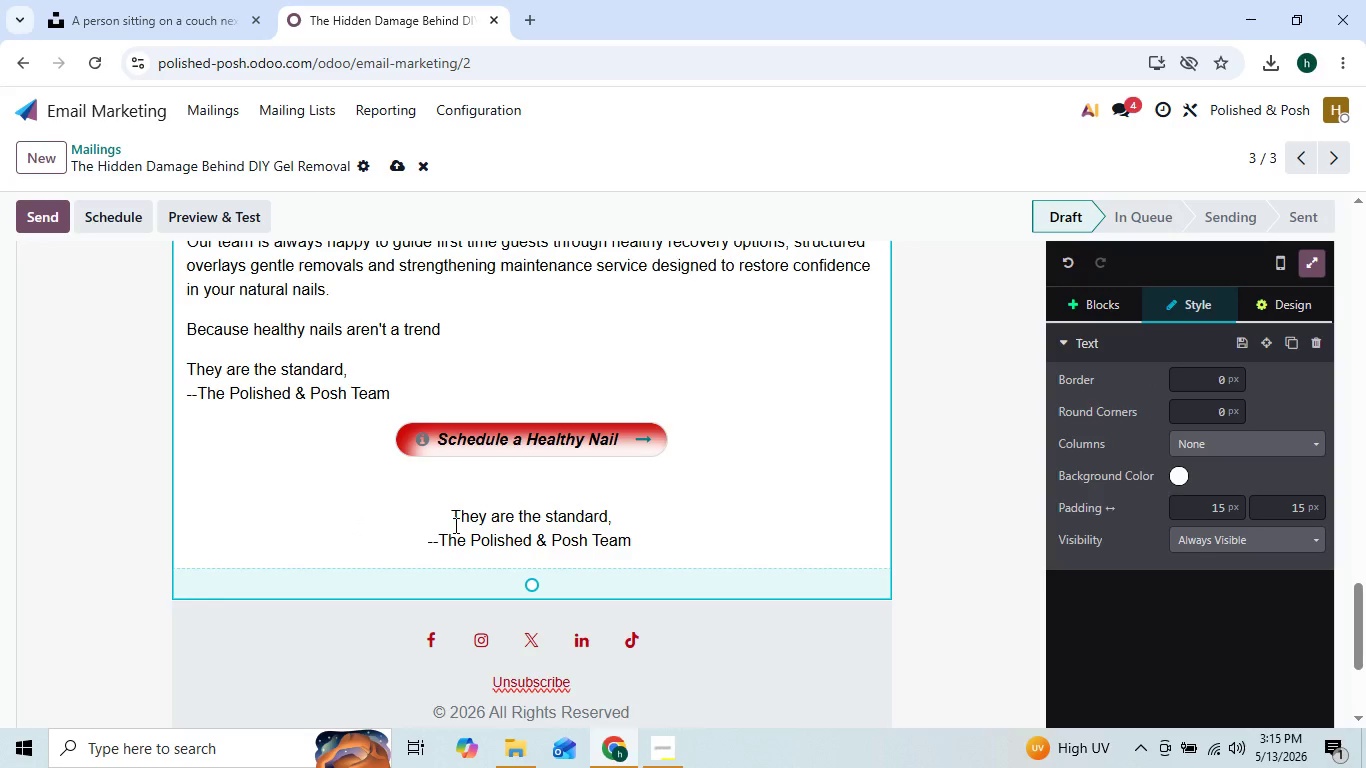 
left_click([418, 532])
 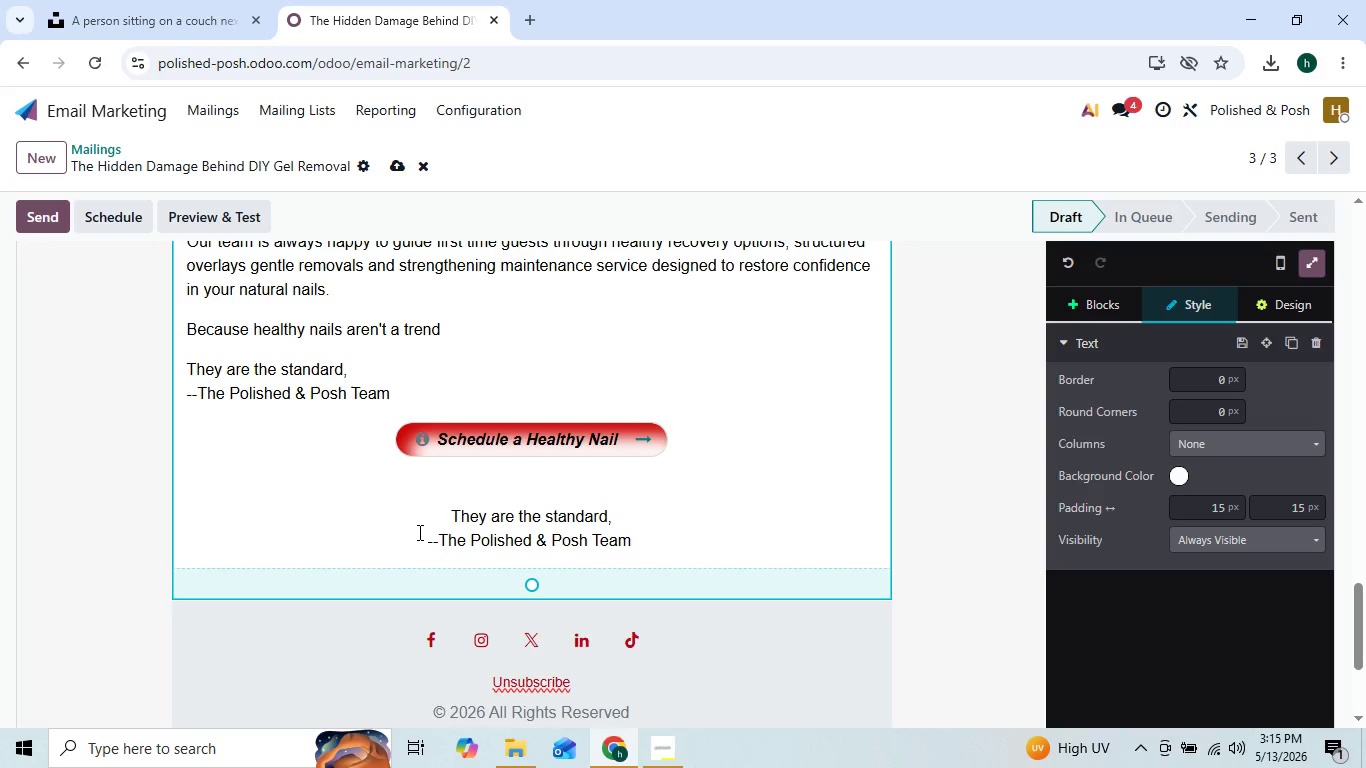 
left_click([418, 532])
 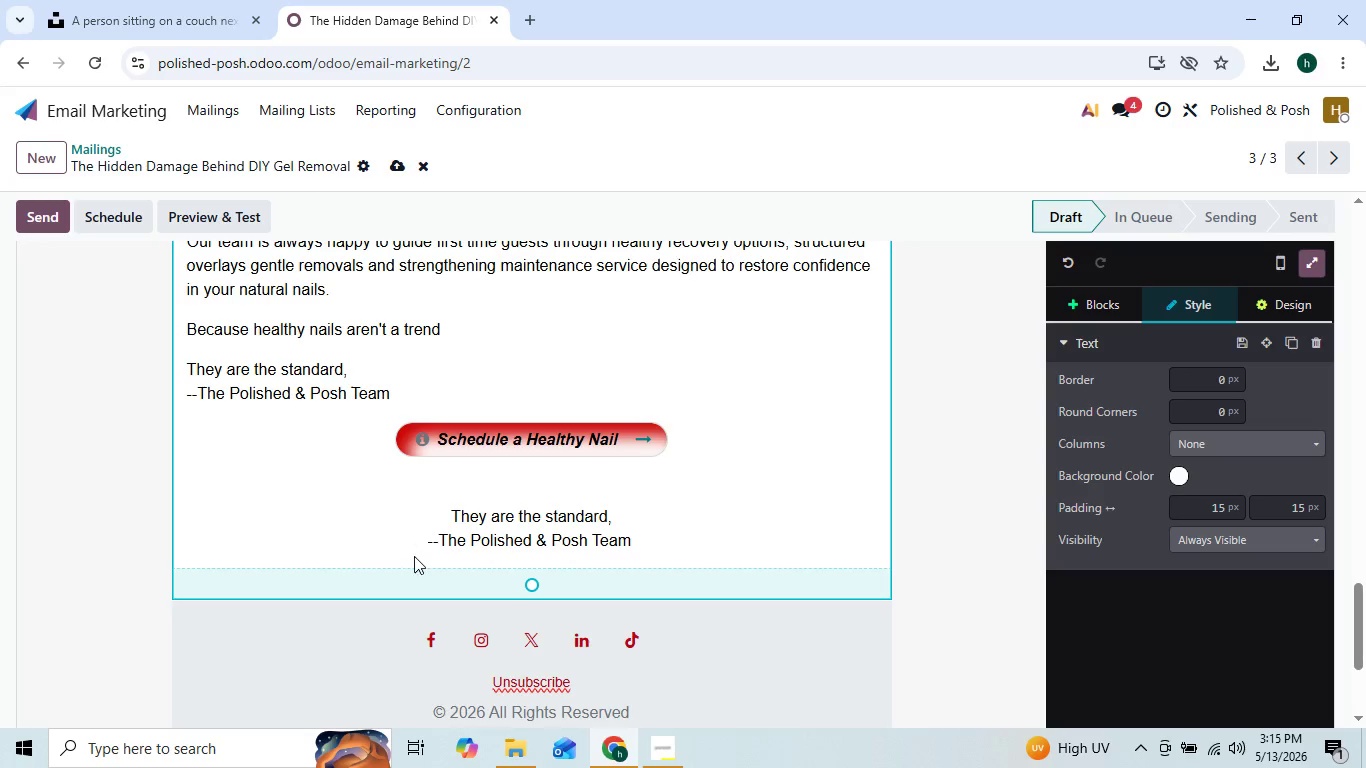 
key(Backspace)
 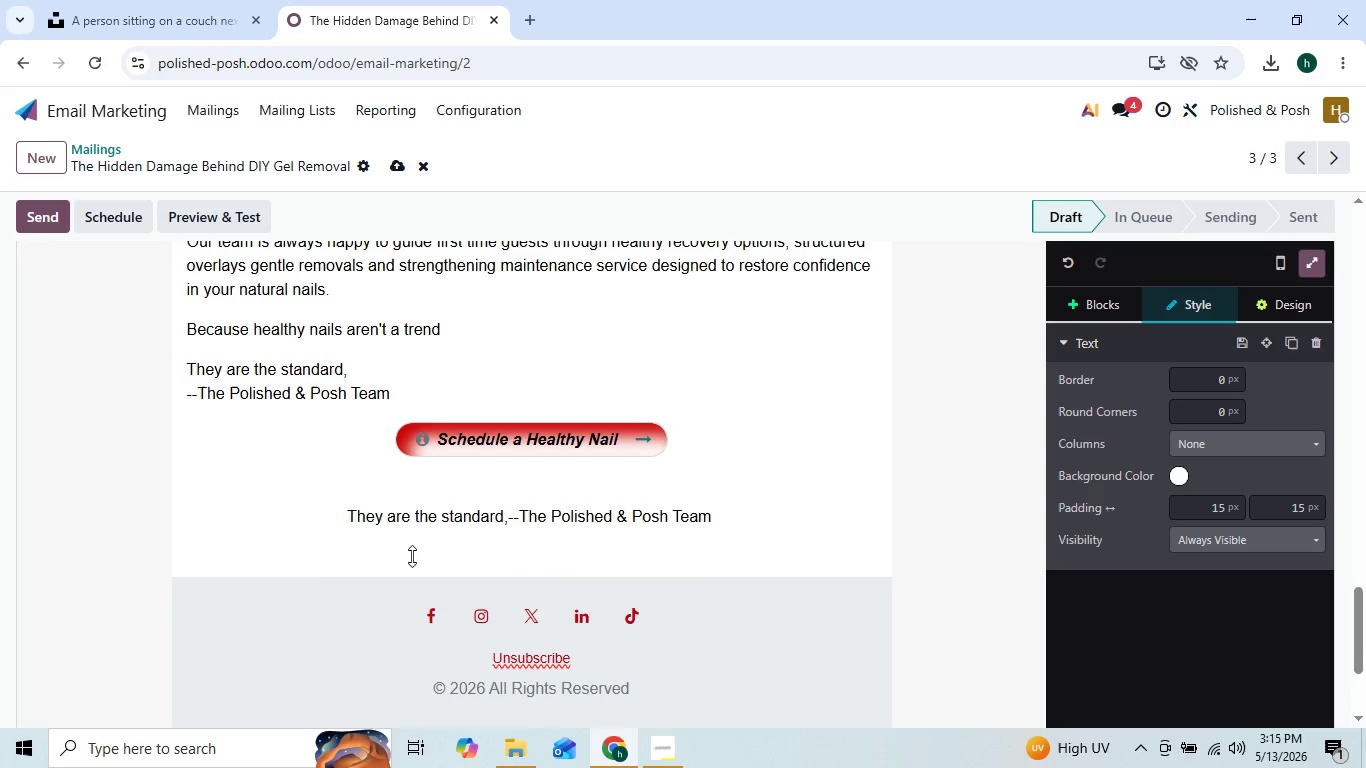 
key(Backspace)
 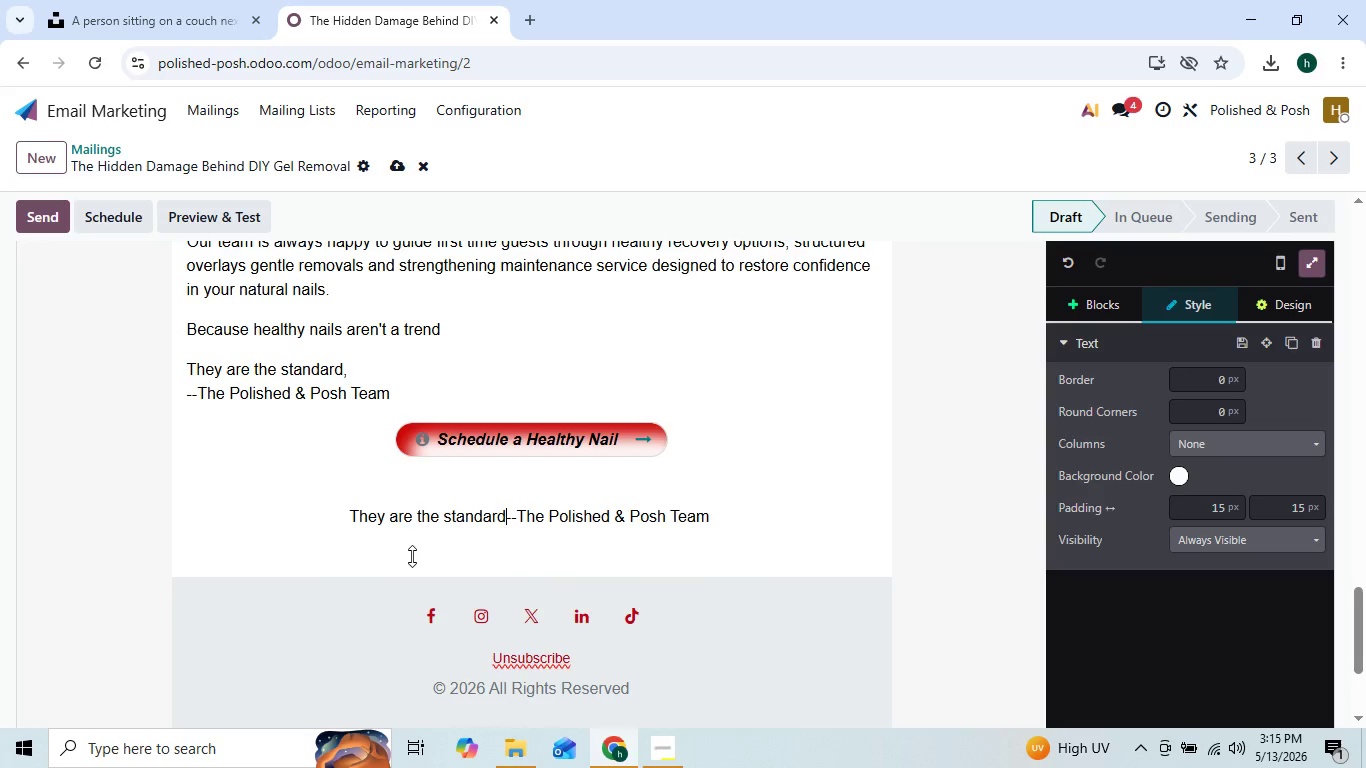 
key(Backspace)
 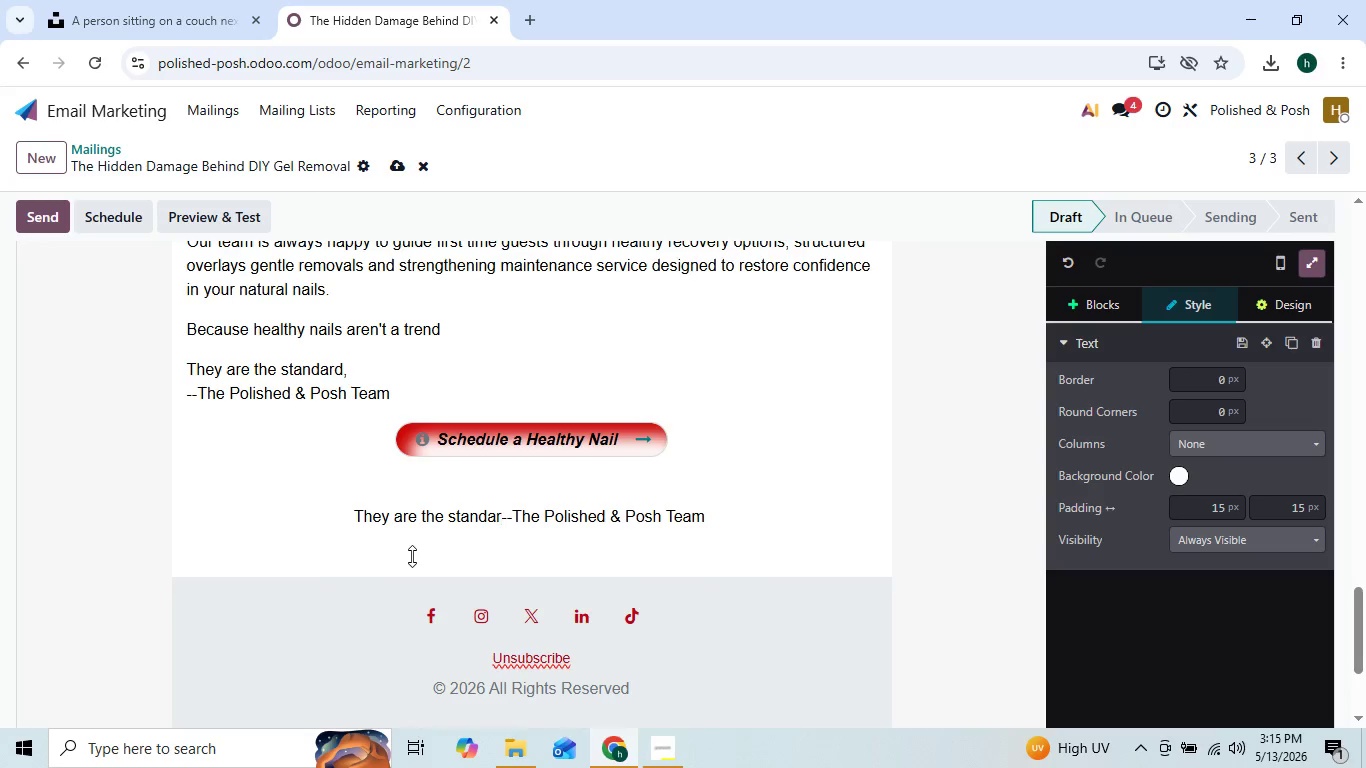 
hold_key(key=Backspace, duration=0.5)
 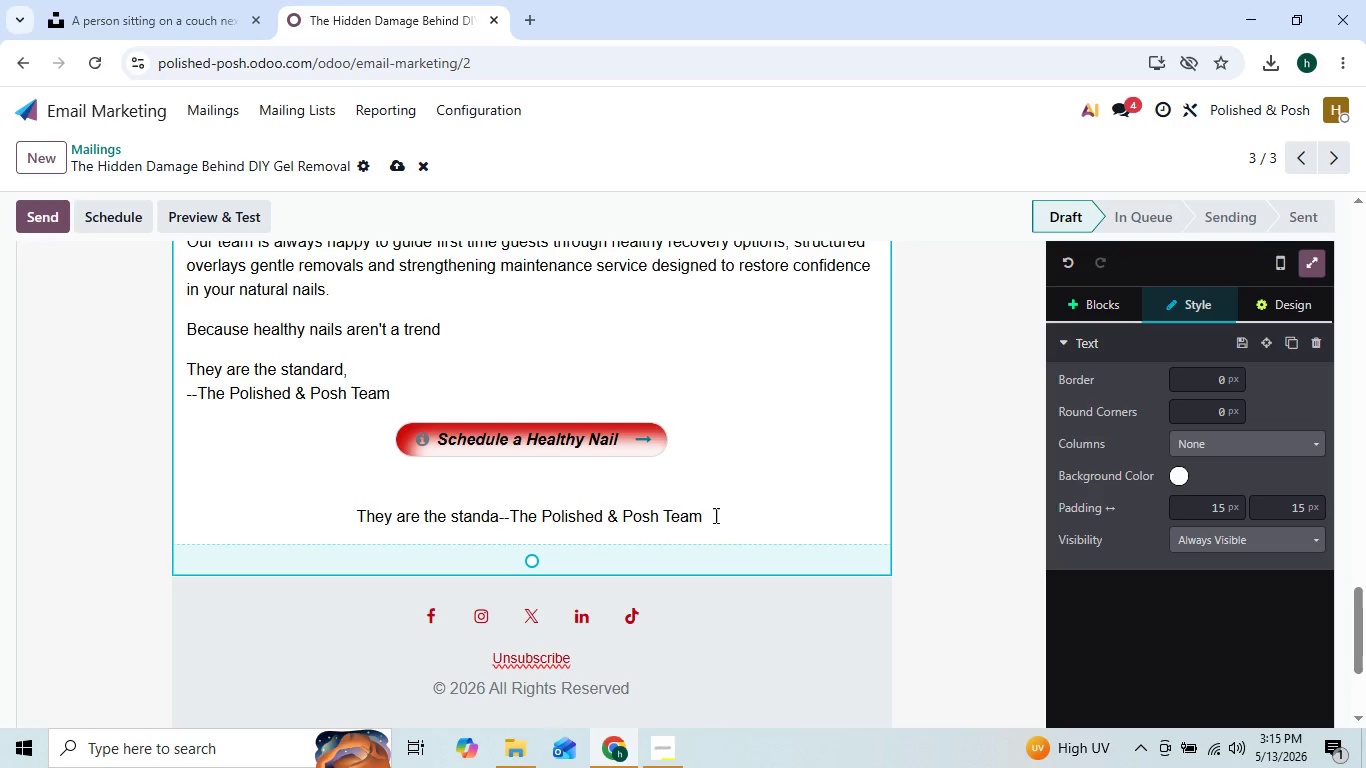 
left_click([714, 515])
 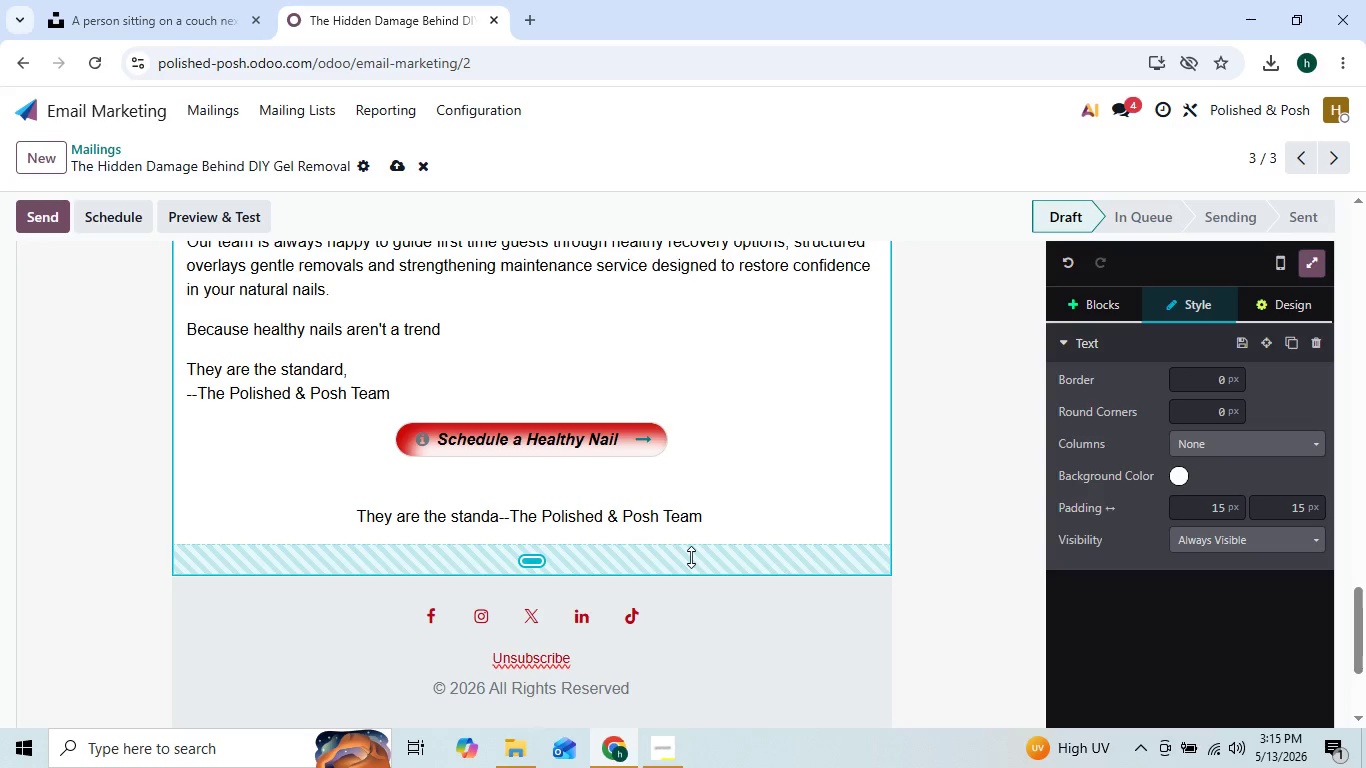 
hold_key(key=Backspace, duration=1.16)
 